 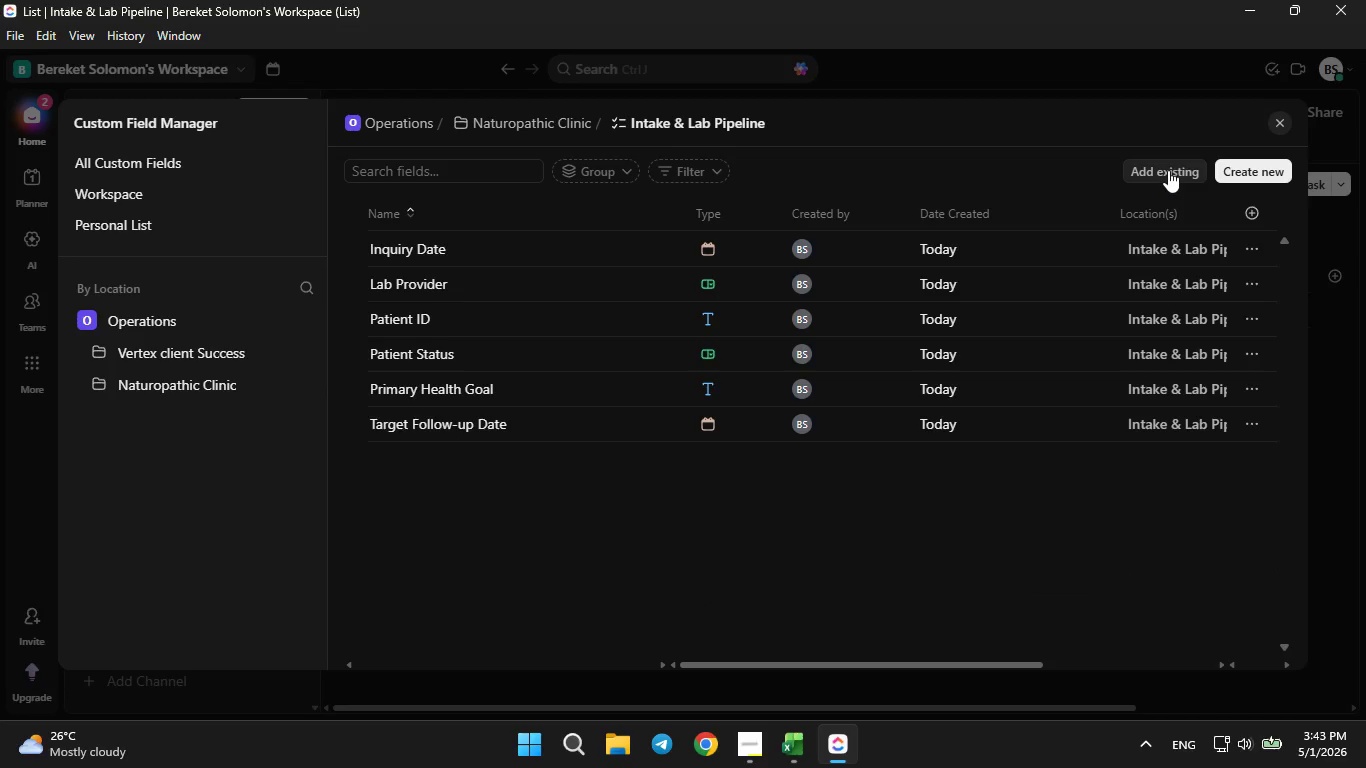 
scroll: coordinate [736, 372], scroll_direction: down, amount: 12.0
 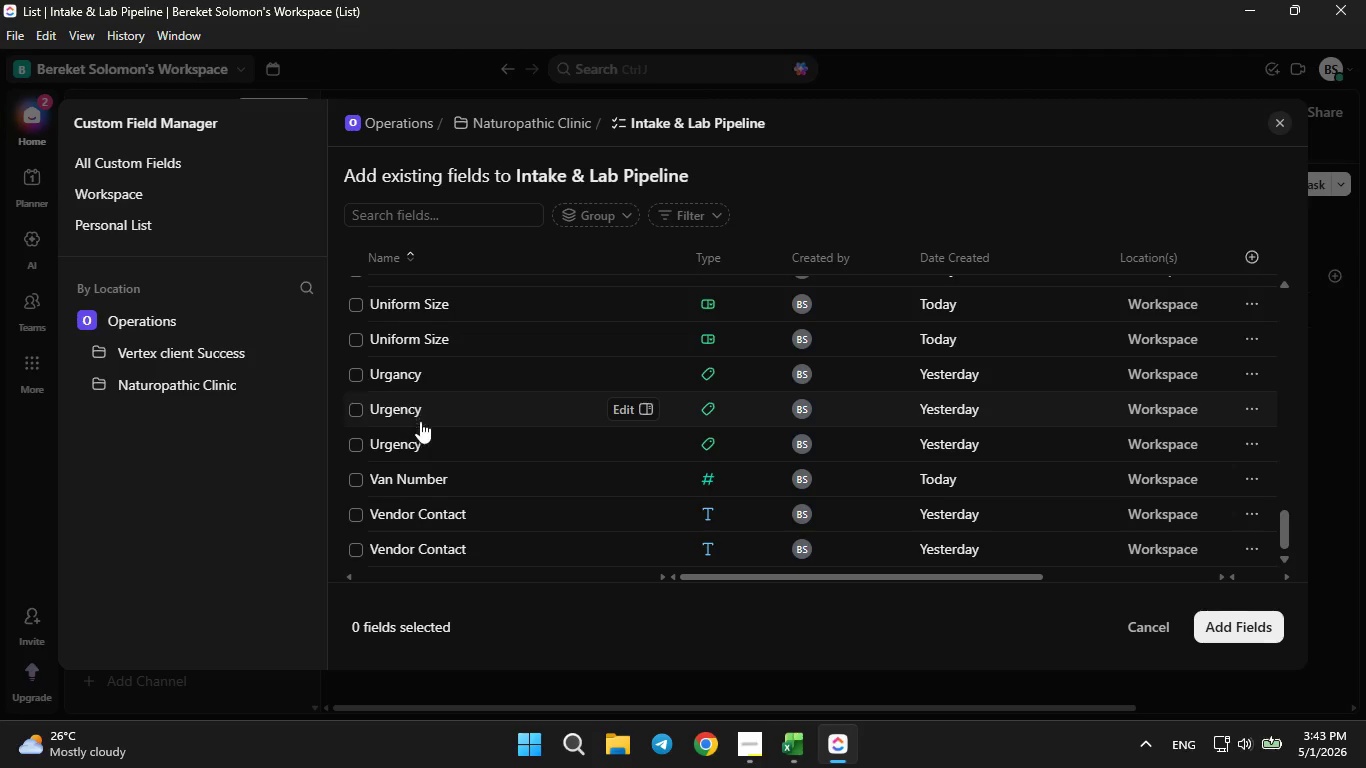 
wait(9.53)
 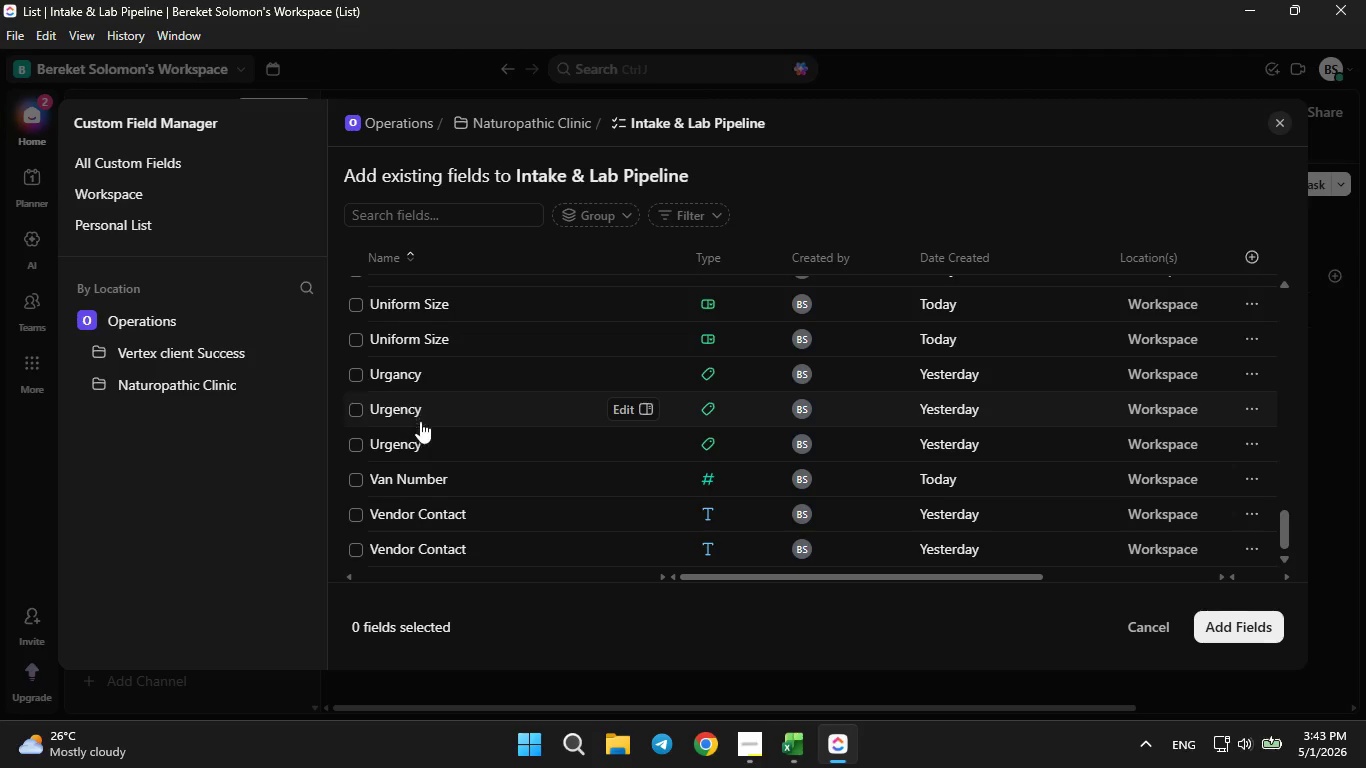 
scroll: coordinate [448, 427], scroll_direction: up, amount: 1.0
 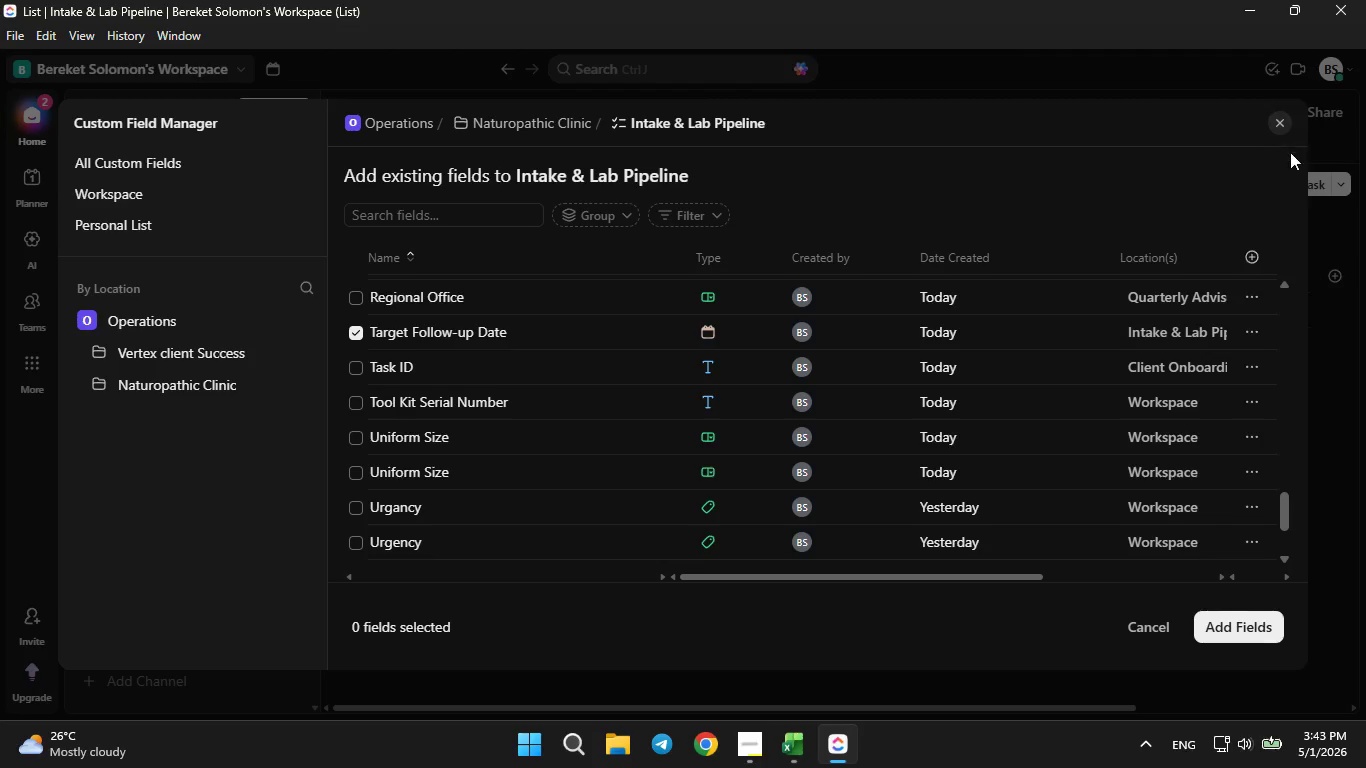 
left_click([1279, 127])
 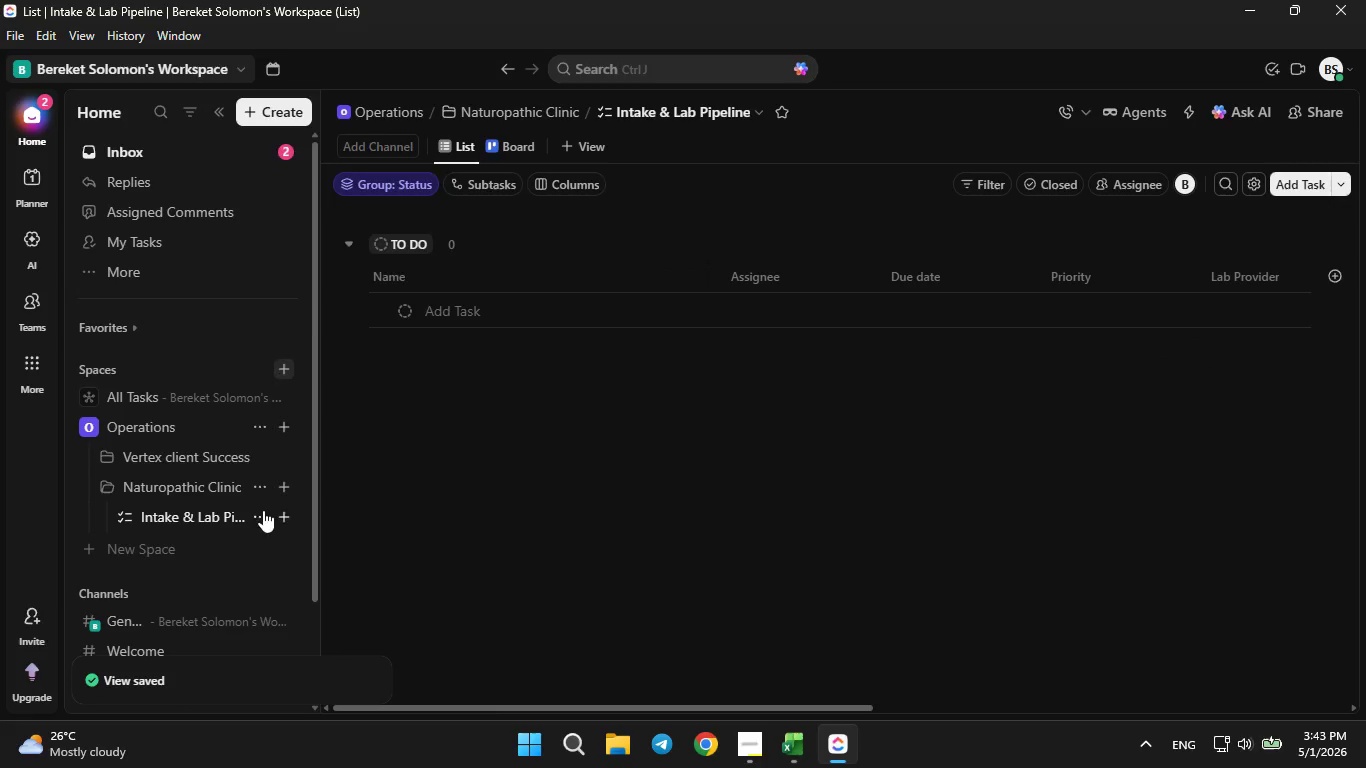 
wait(5.39)
 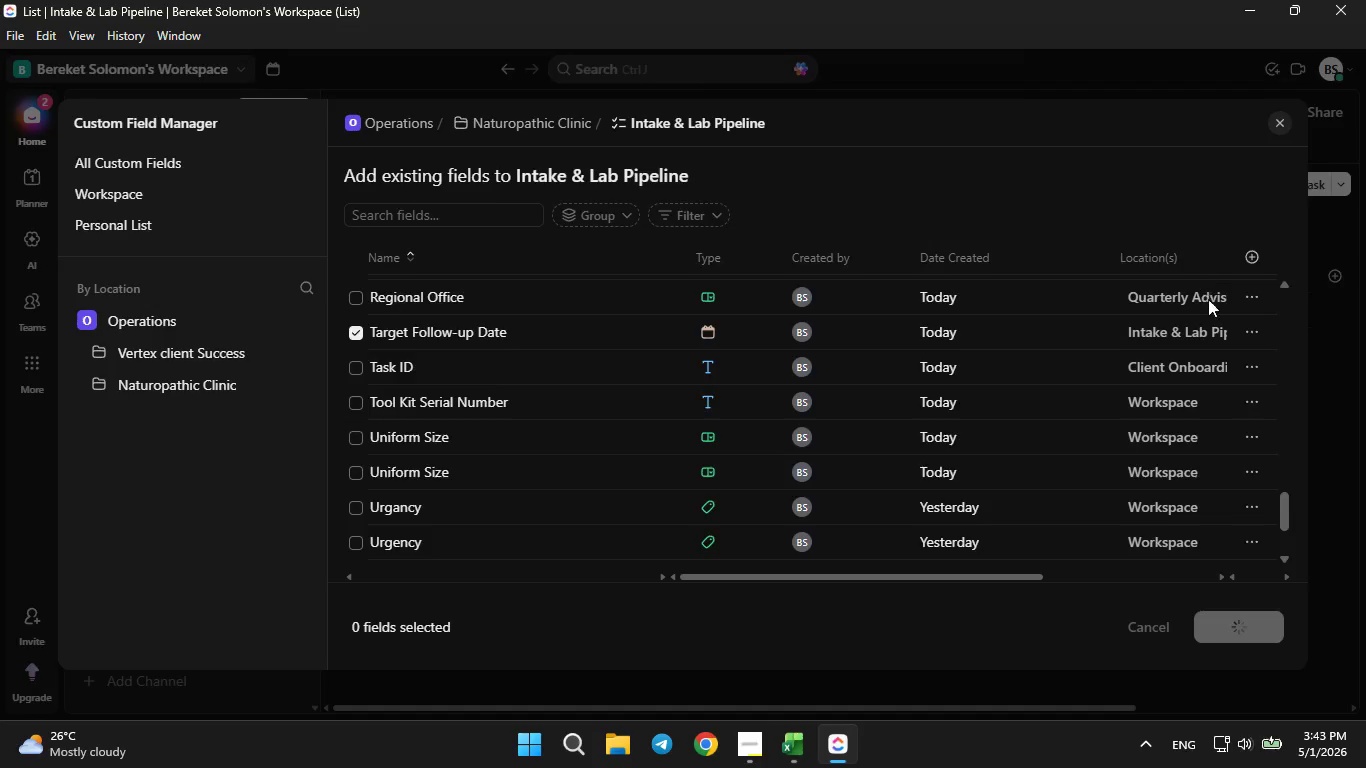 
left_click([384, 300])
 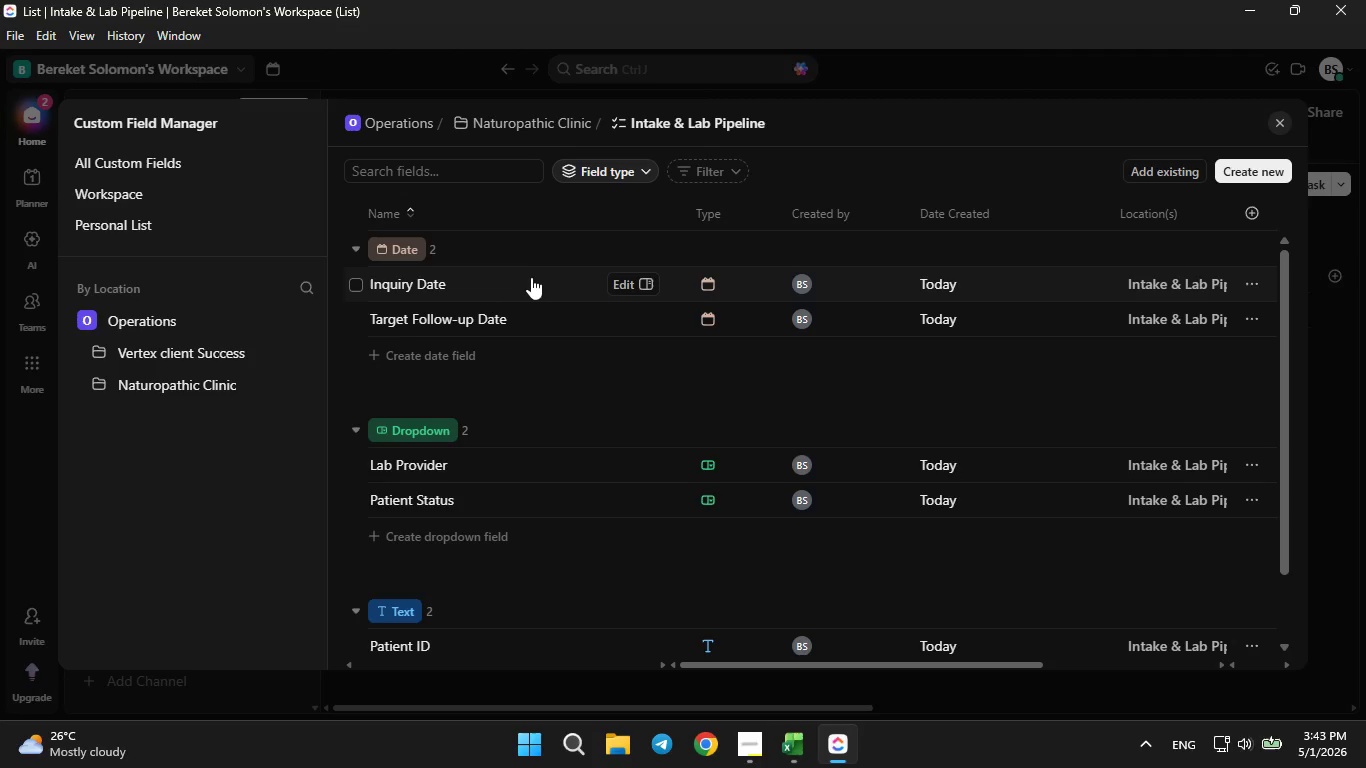 
scroll: coordinate [533, 374], scroll_direction: down, amount: 5.0
 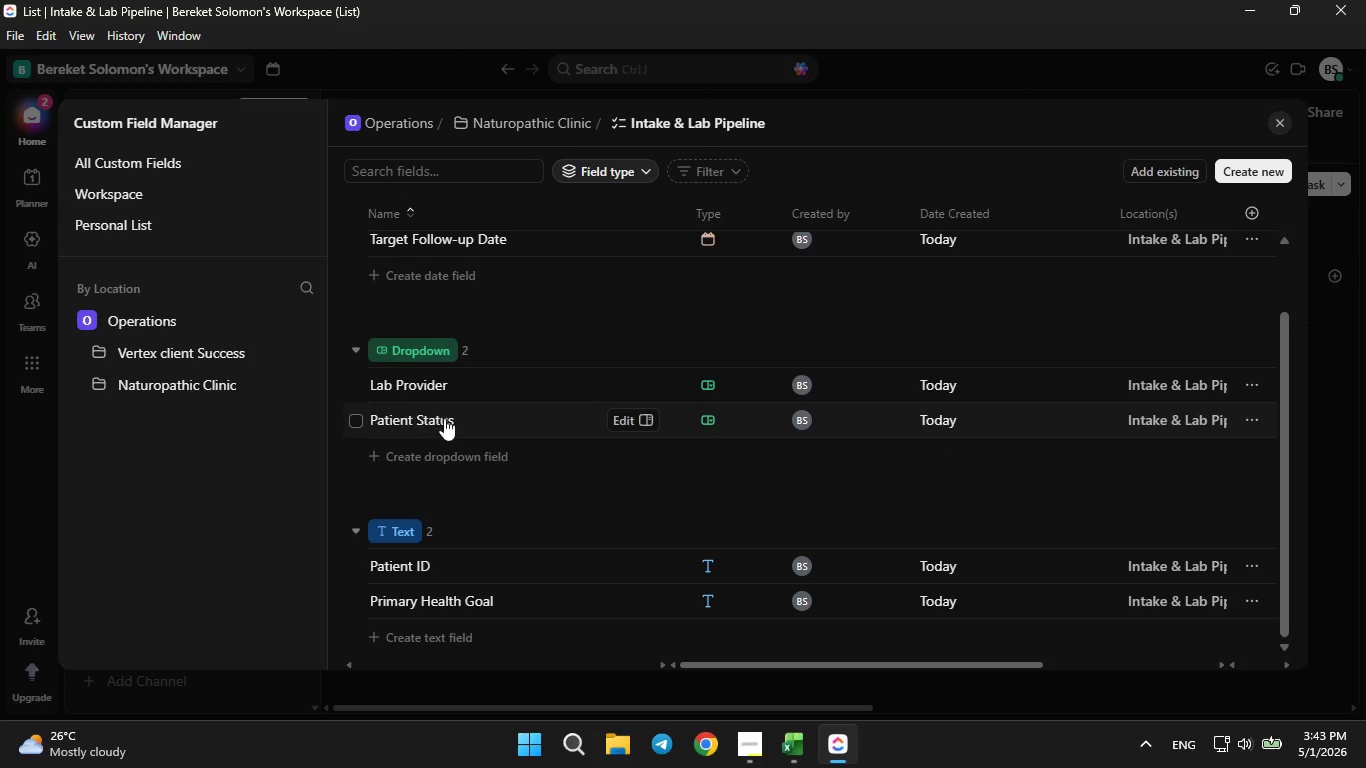 
scroll: coordinate [448, 290], scroll_direction: up, amount: 5.0
 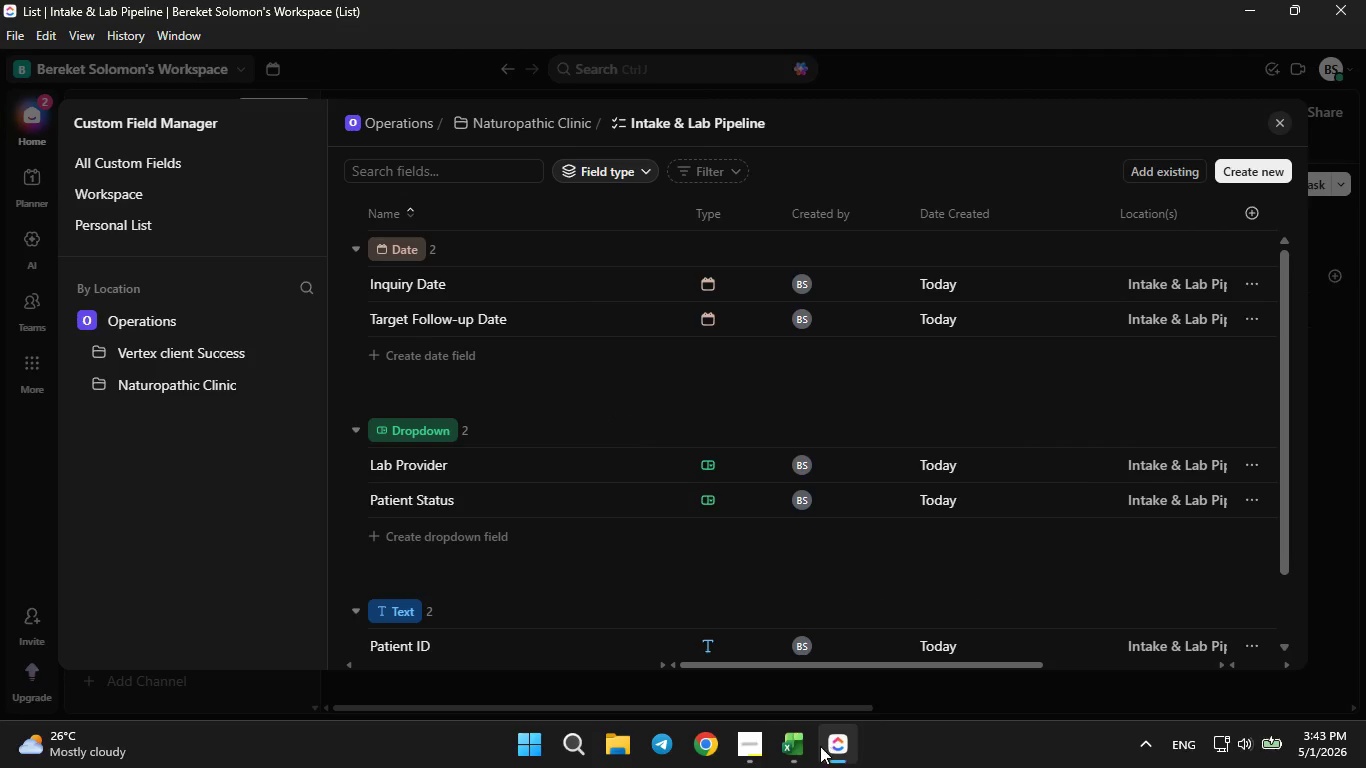 
left_click([804, 750])
 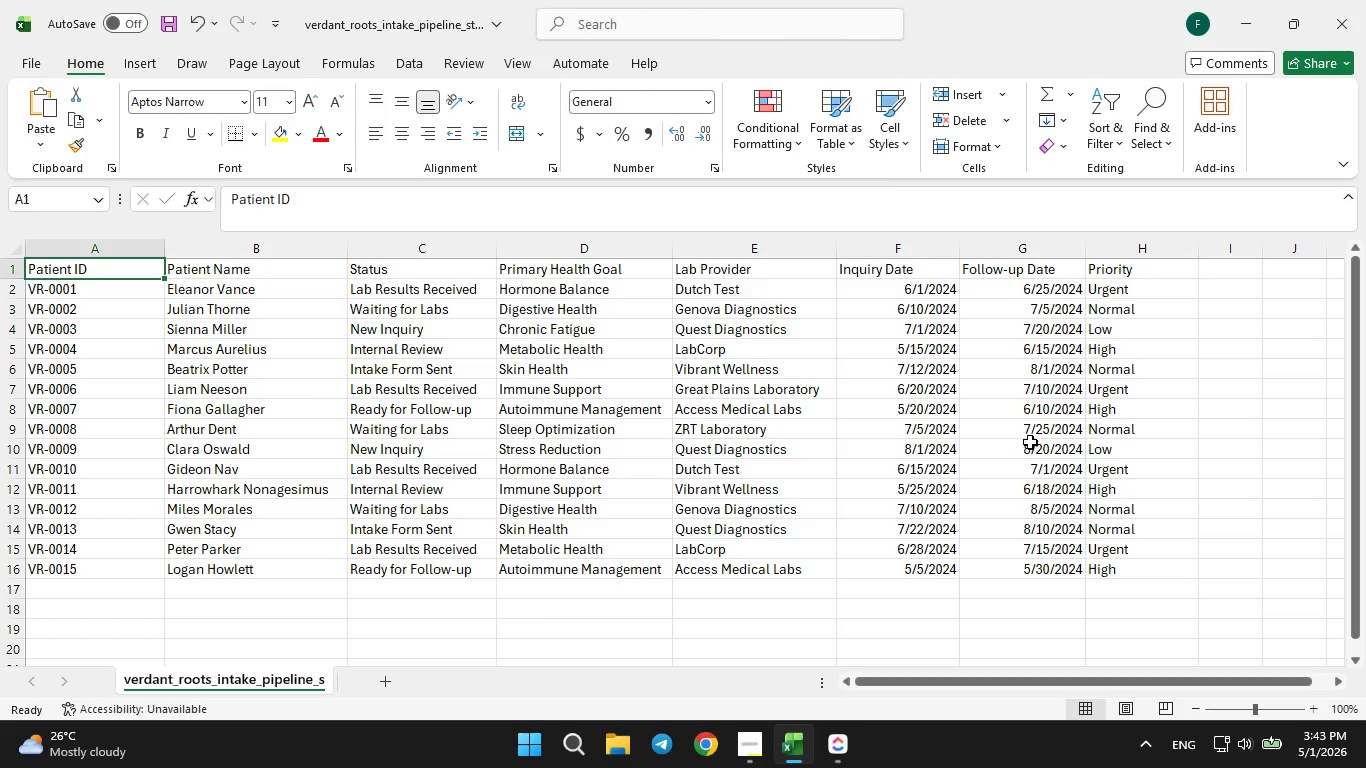 
wait(5.81)
 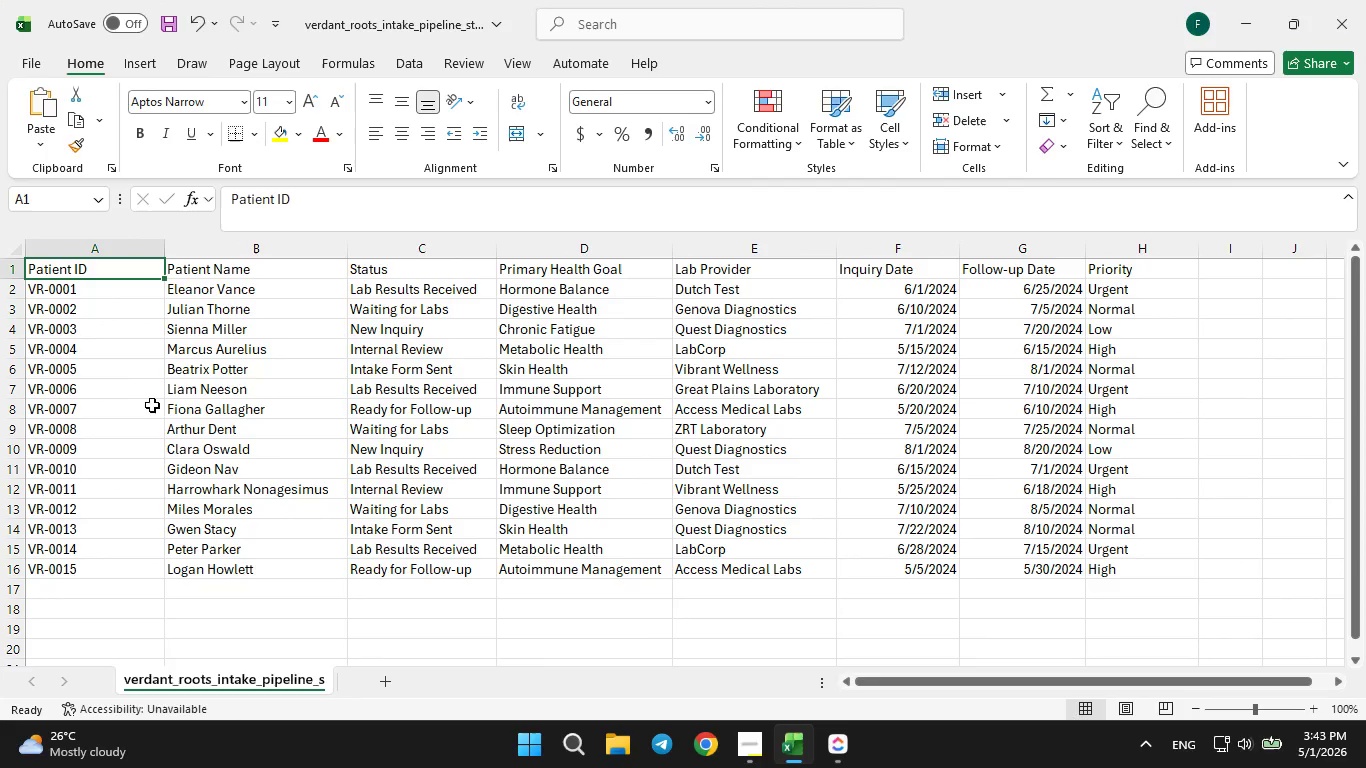 
left_click([1259, 15])
 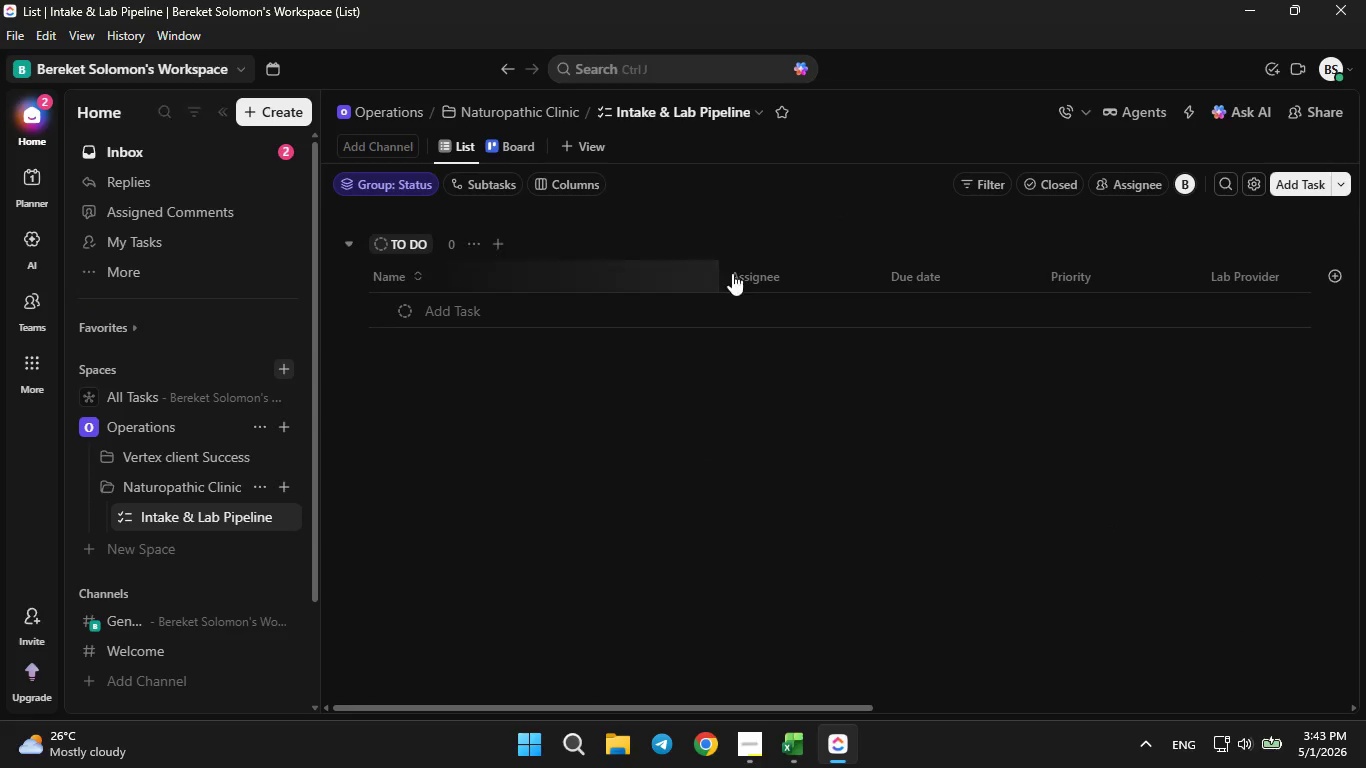 
left_click([1063, 284])
 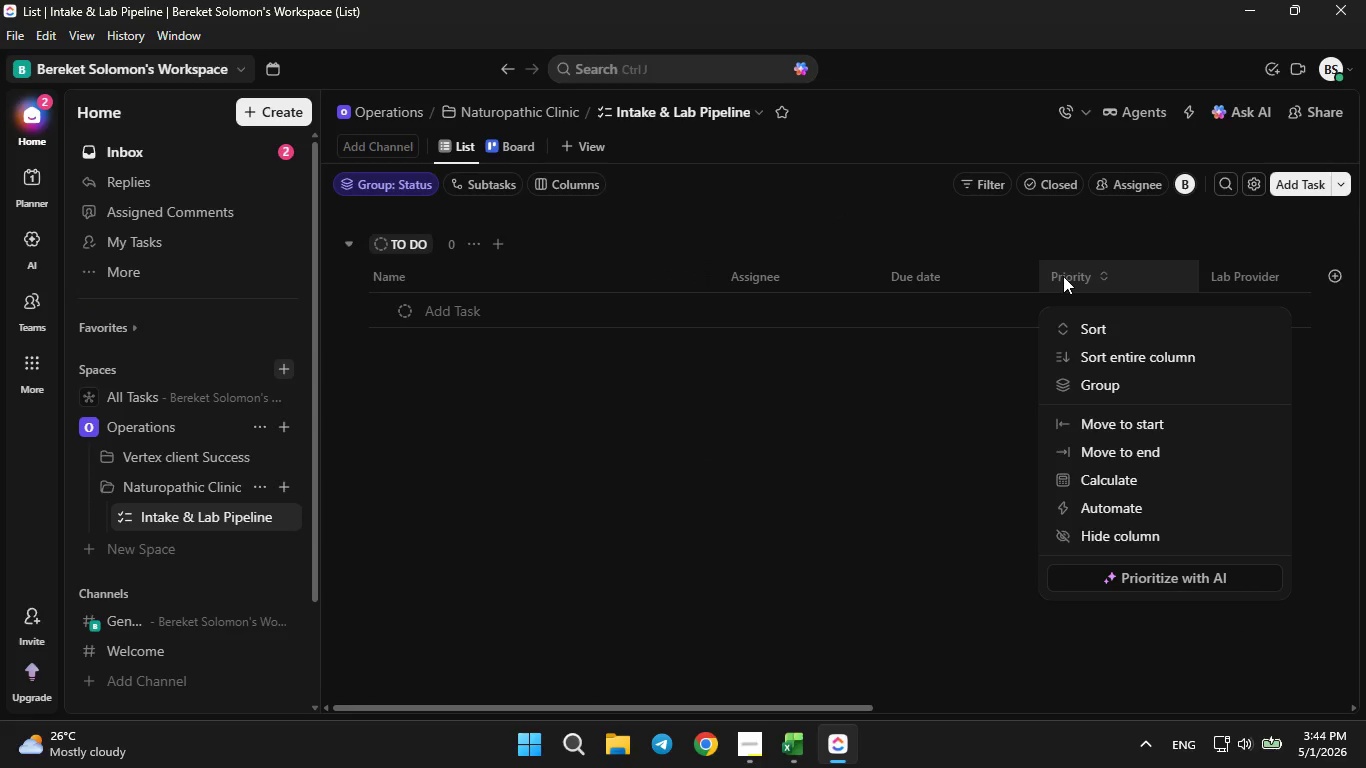 
left_click([1060, 271])
 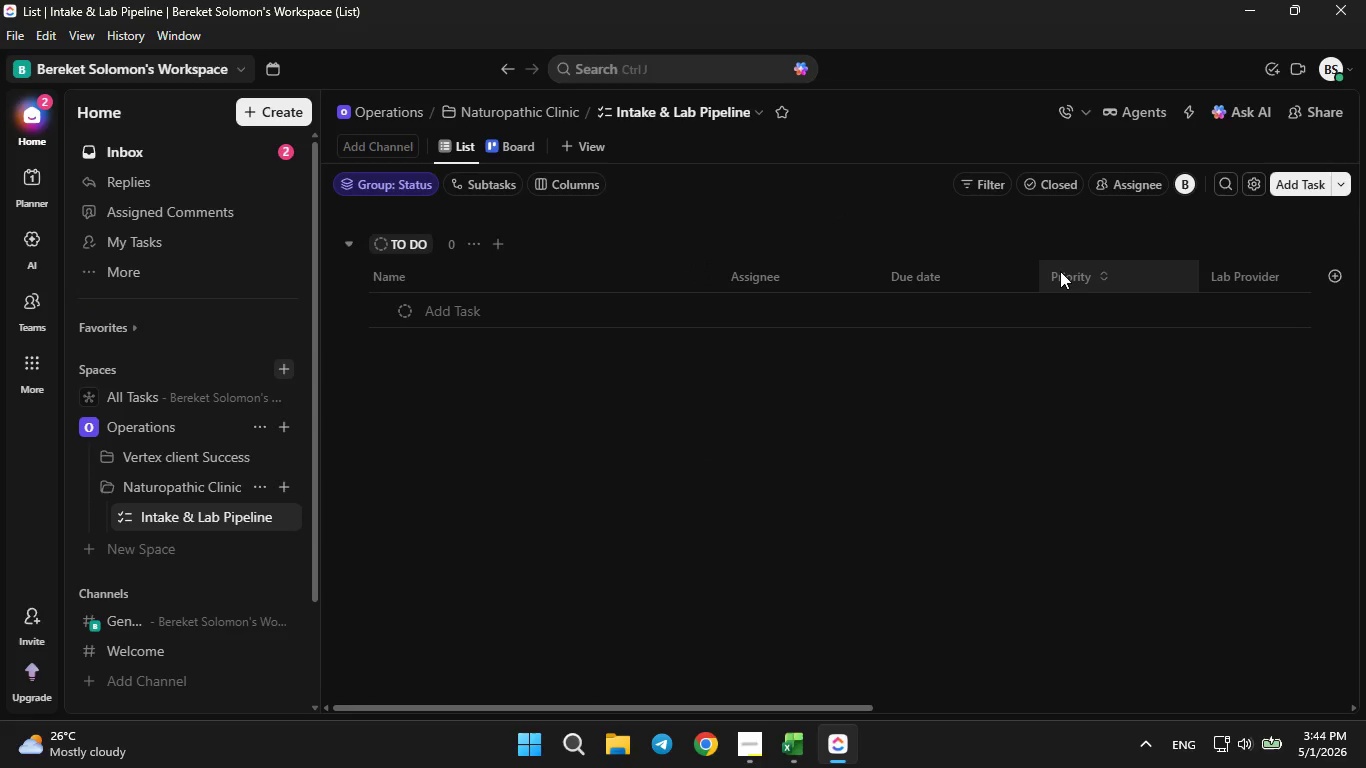 
double_click([1060, 271])
 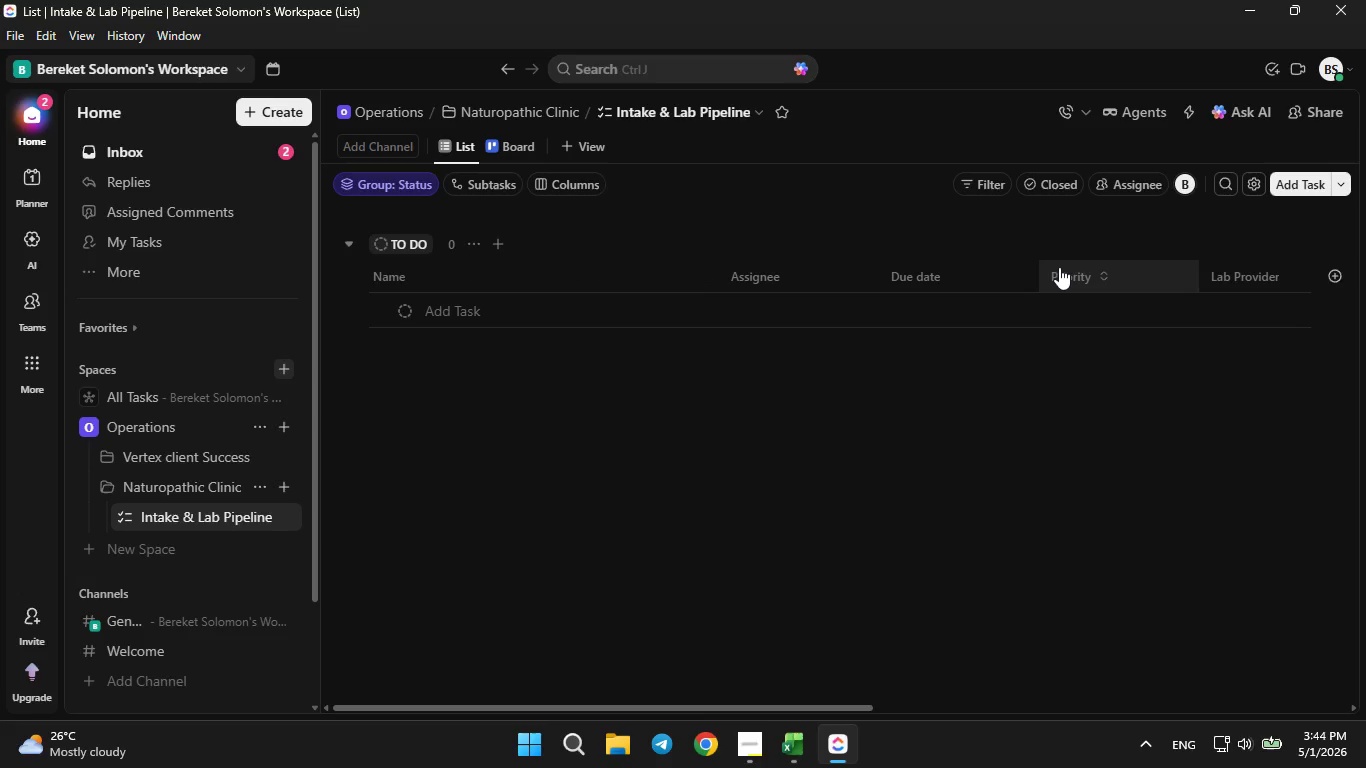 
triple_click([1059, 267])
 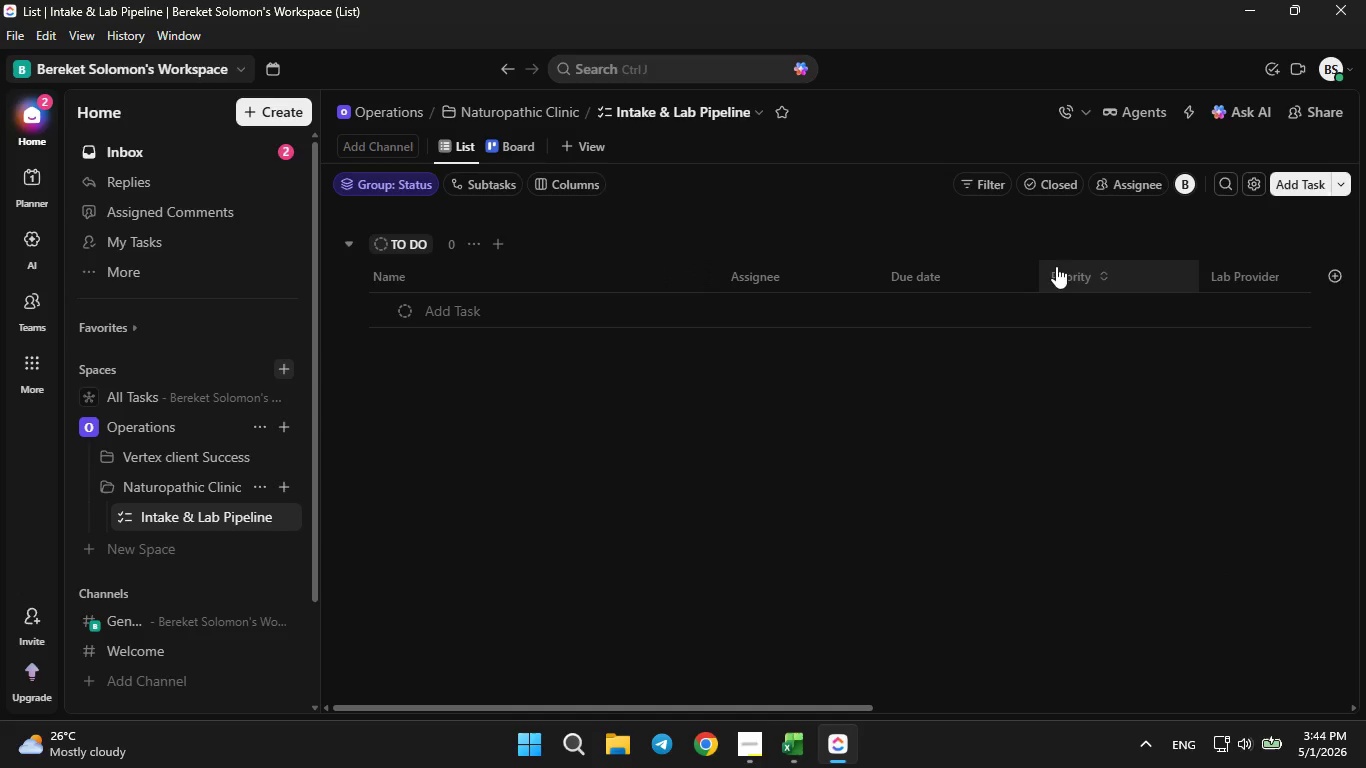 
right_click([1056, 266])
 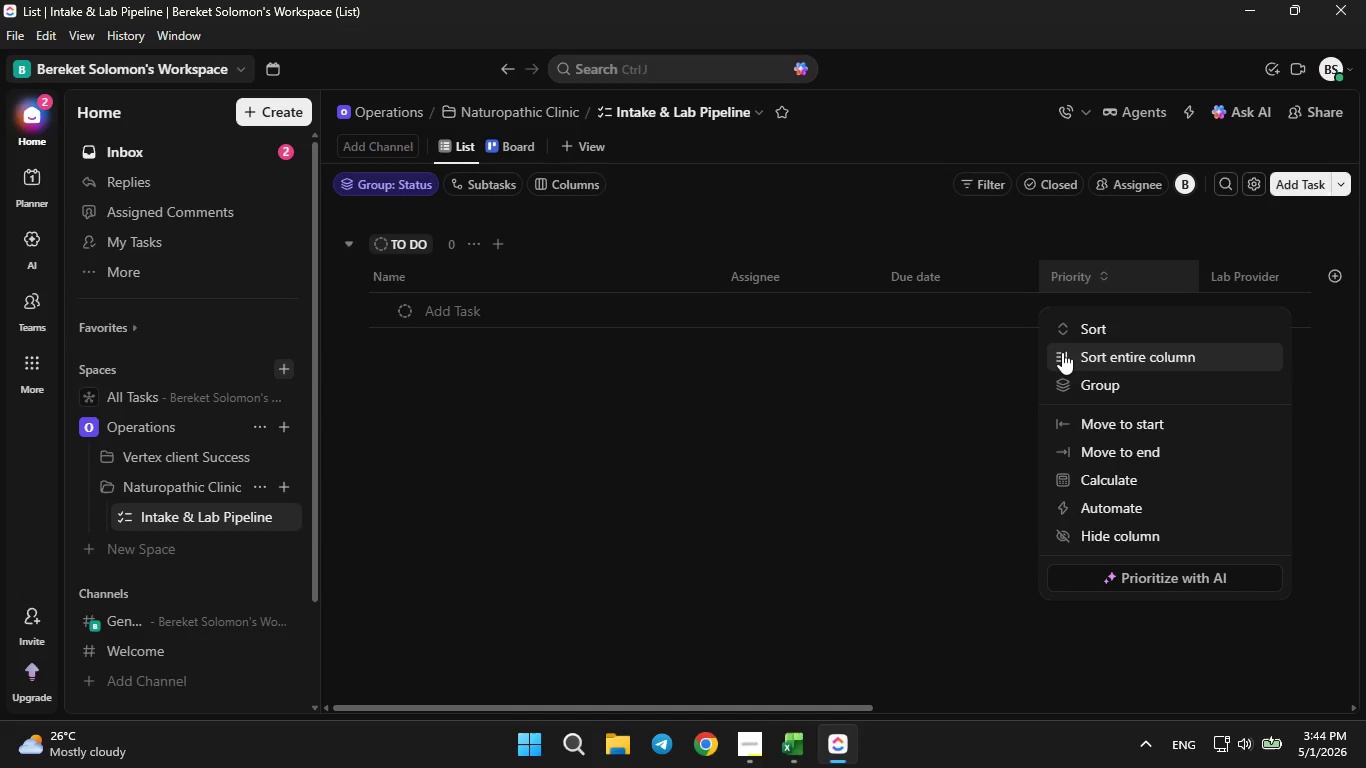 
left_click([1067, 383])
 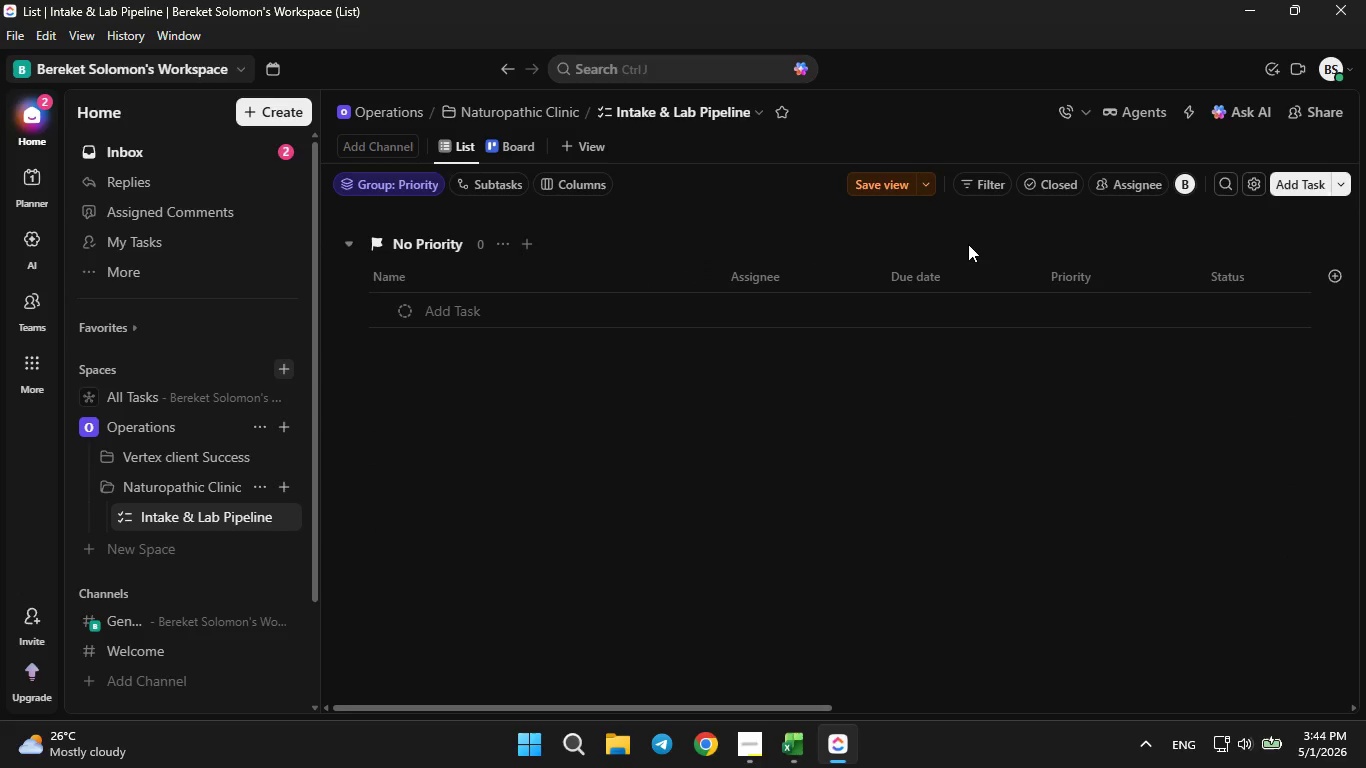 
mouse_move([1063, 306])
 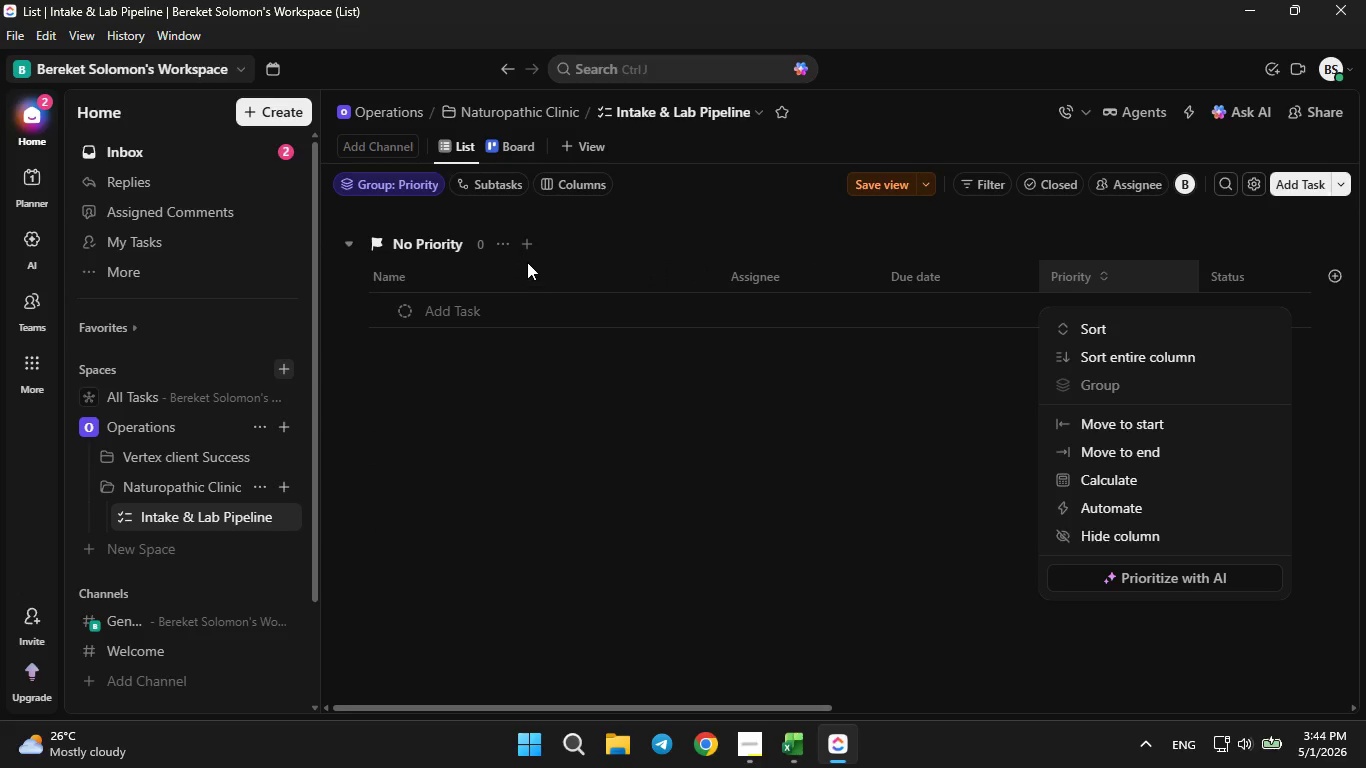 
left_click_drag(start_coordinate=[501, 230], to_coordinate=[496, 226])
 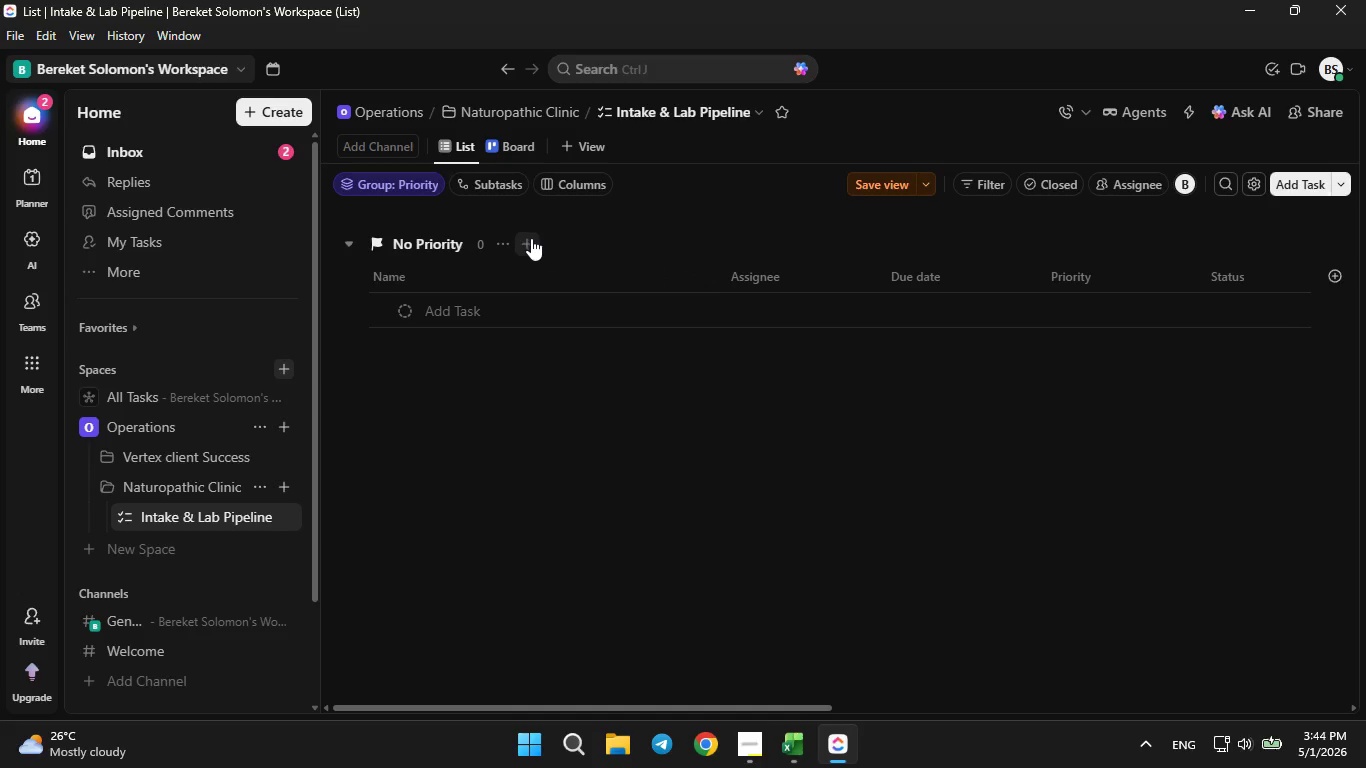 
left_click([531, 238])
 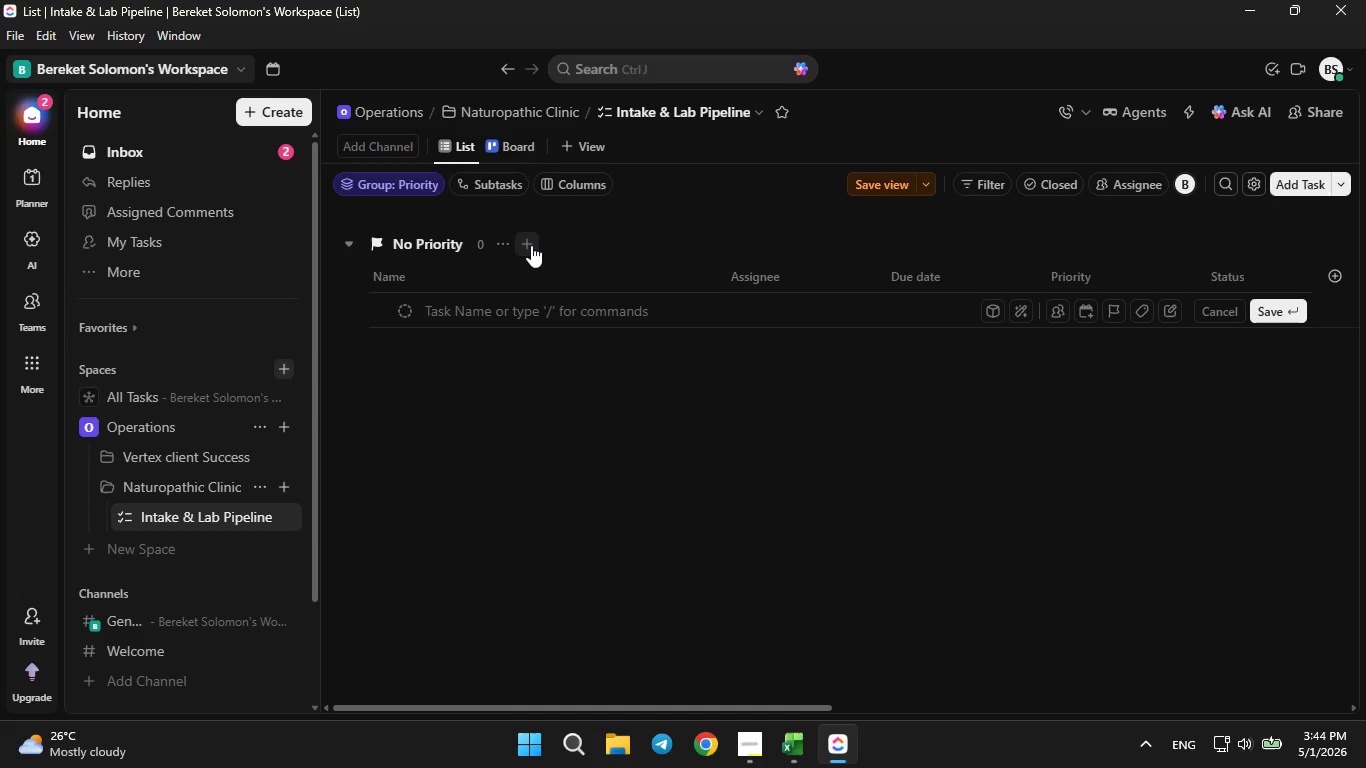 
left_click([506, 239])
 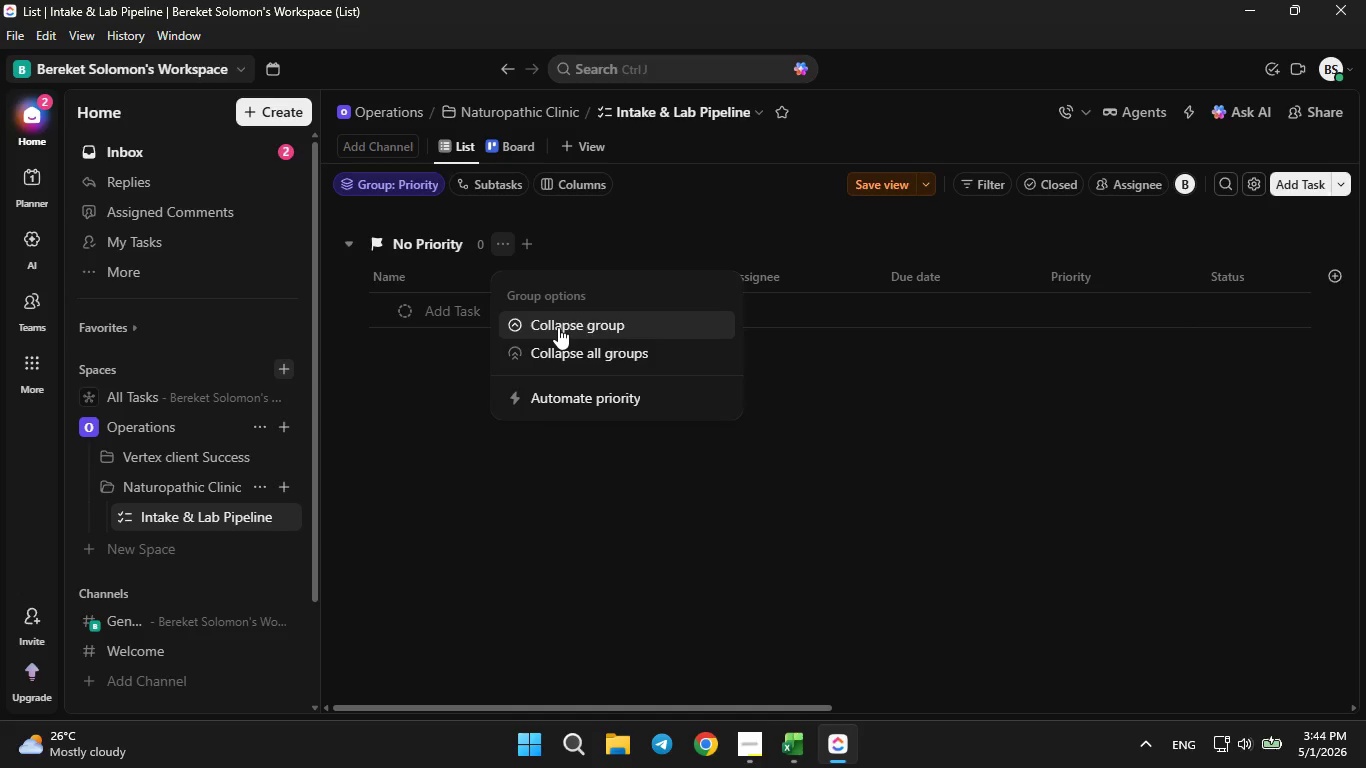 
left_click([558, 324])
 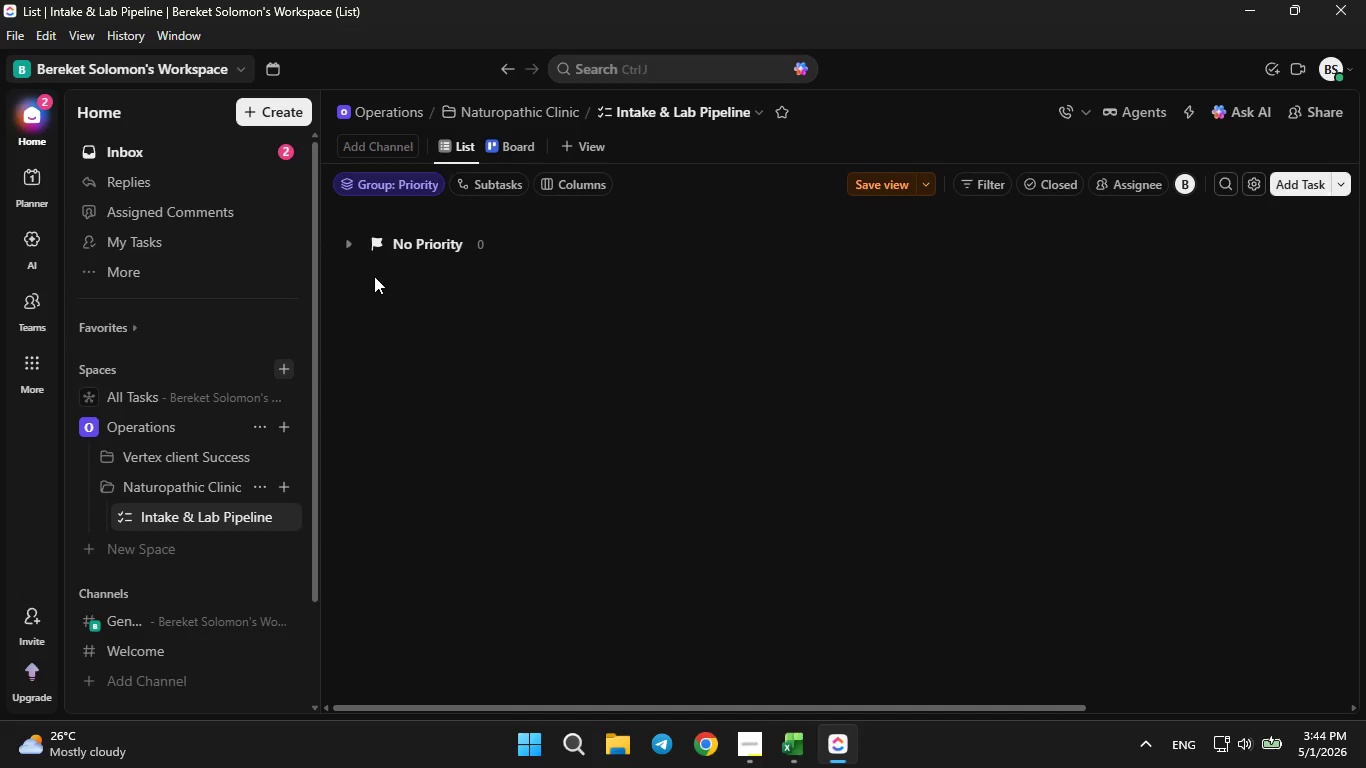 
left_click([346, 245])
 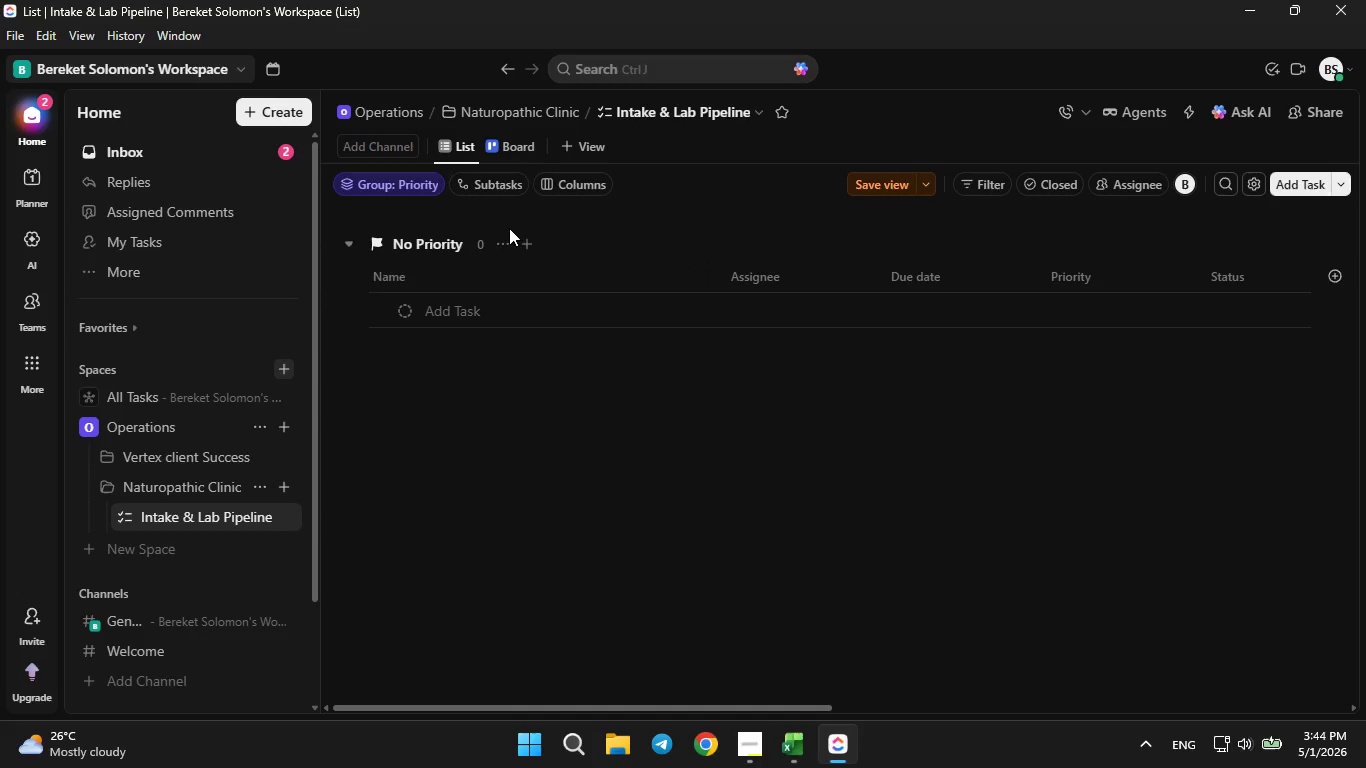 
left_click([507, 236])
 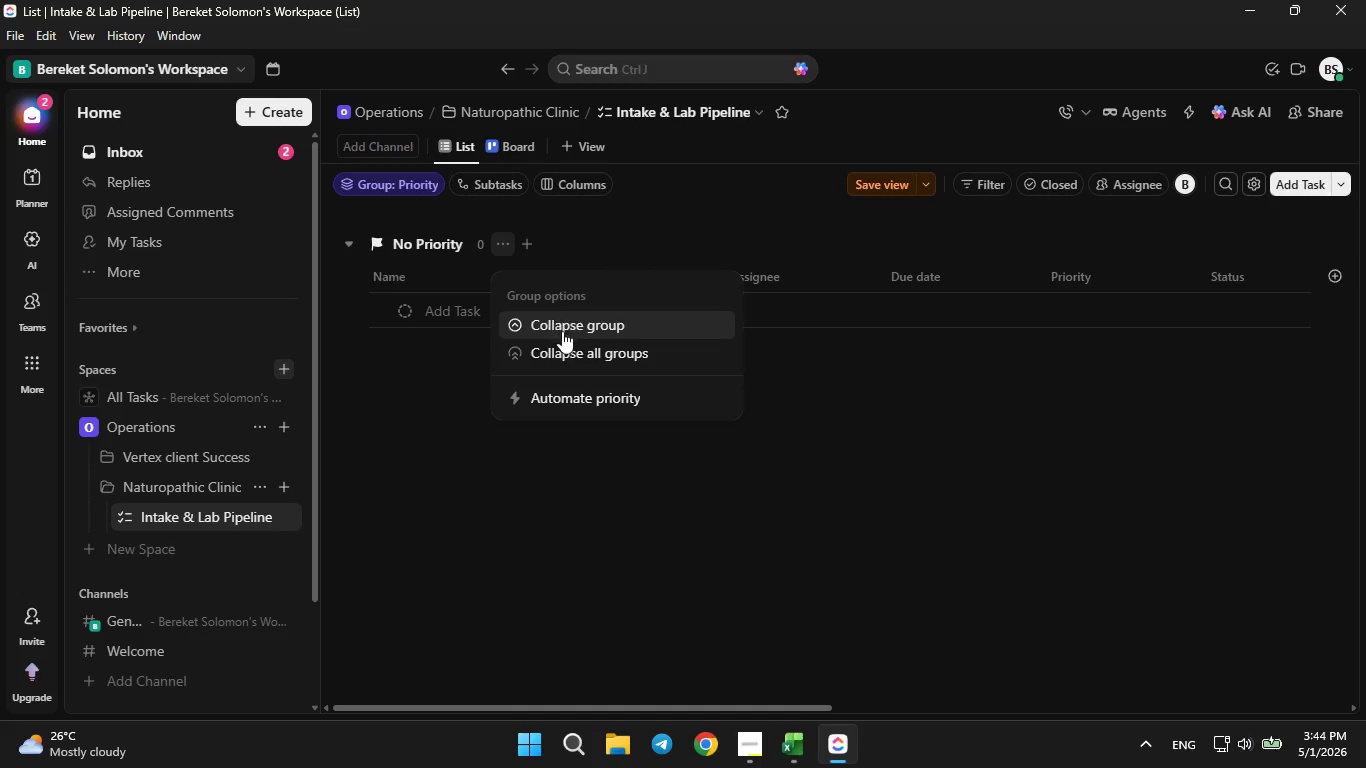 
left_click([564, 342])
 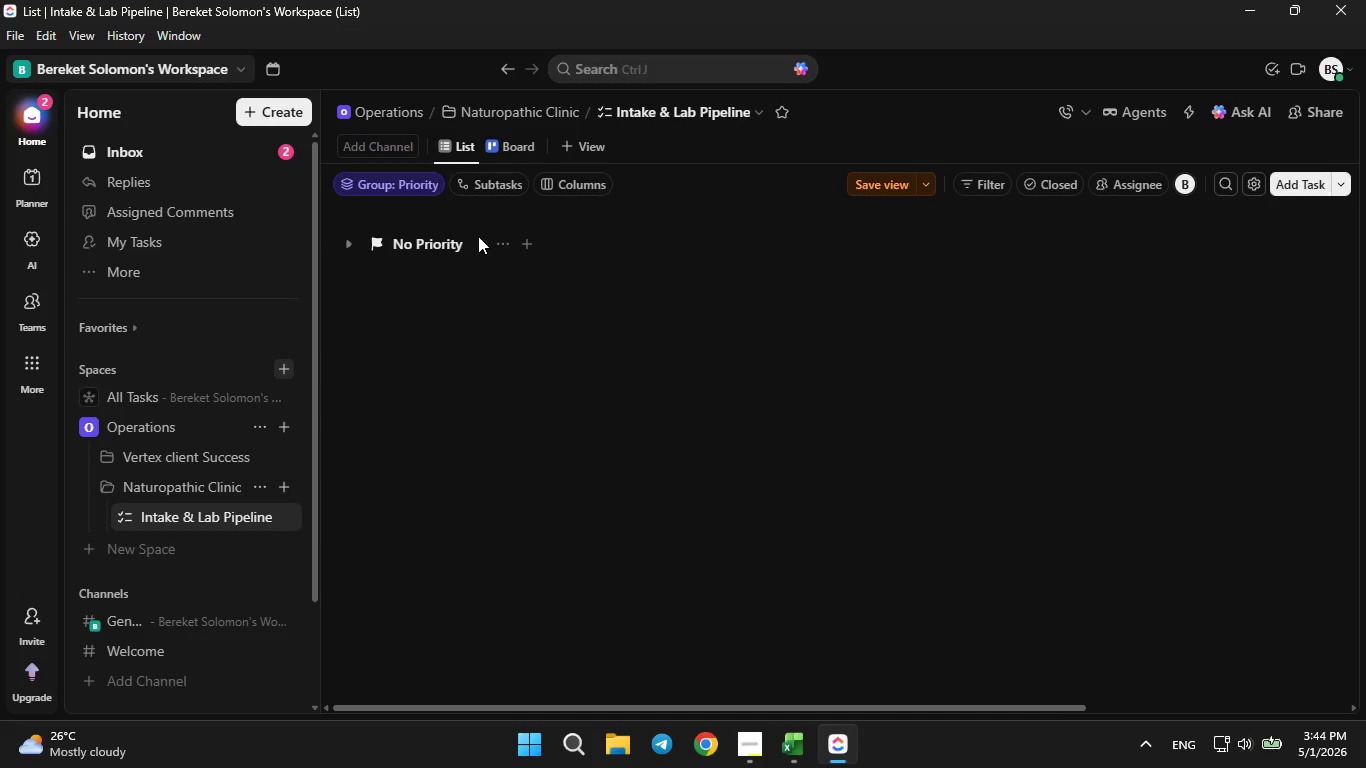 
left_click([510, 248])
 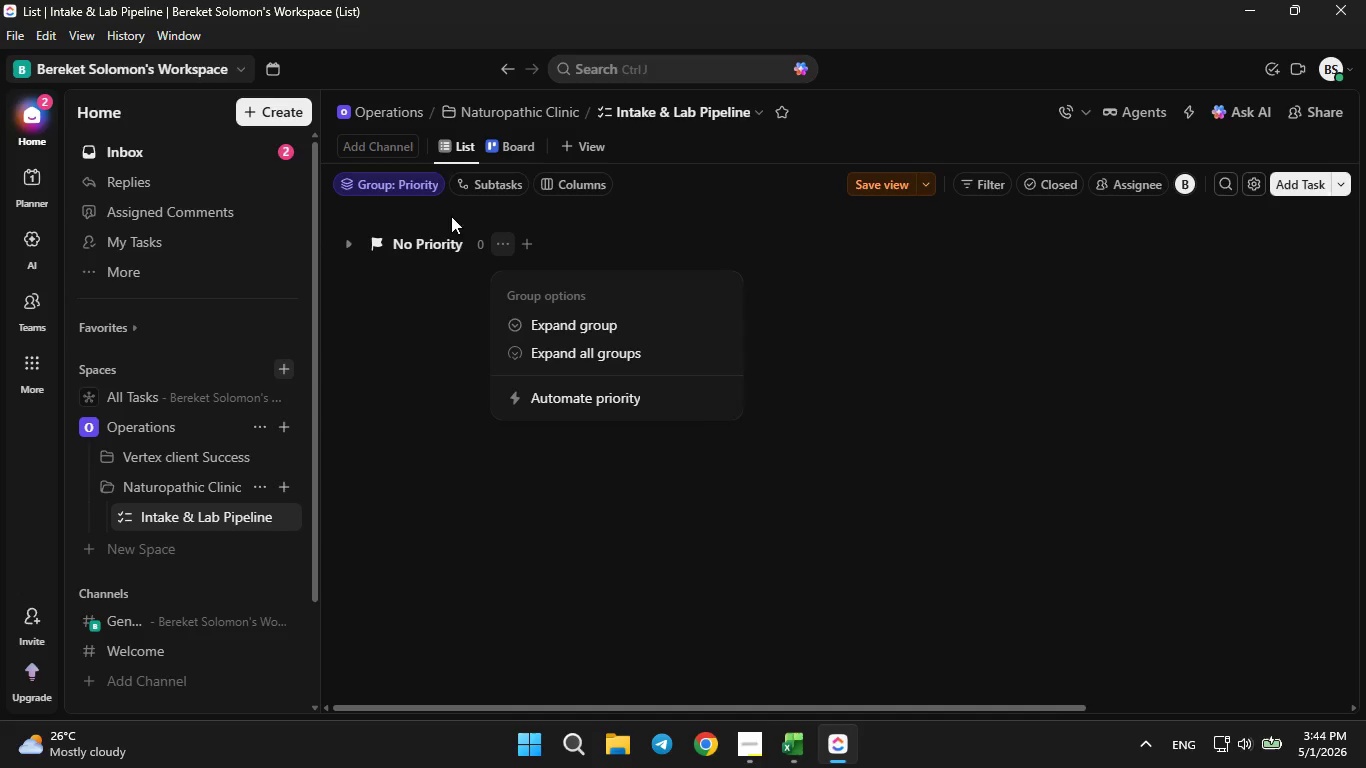 
left_click([413, 186])
 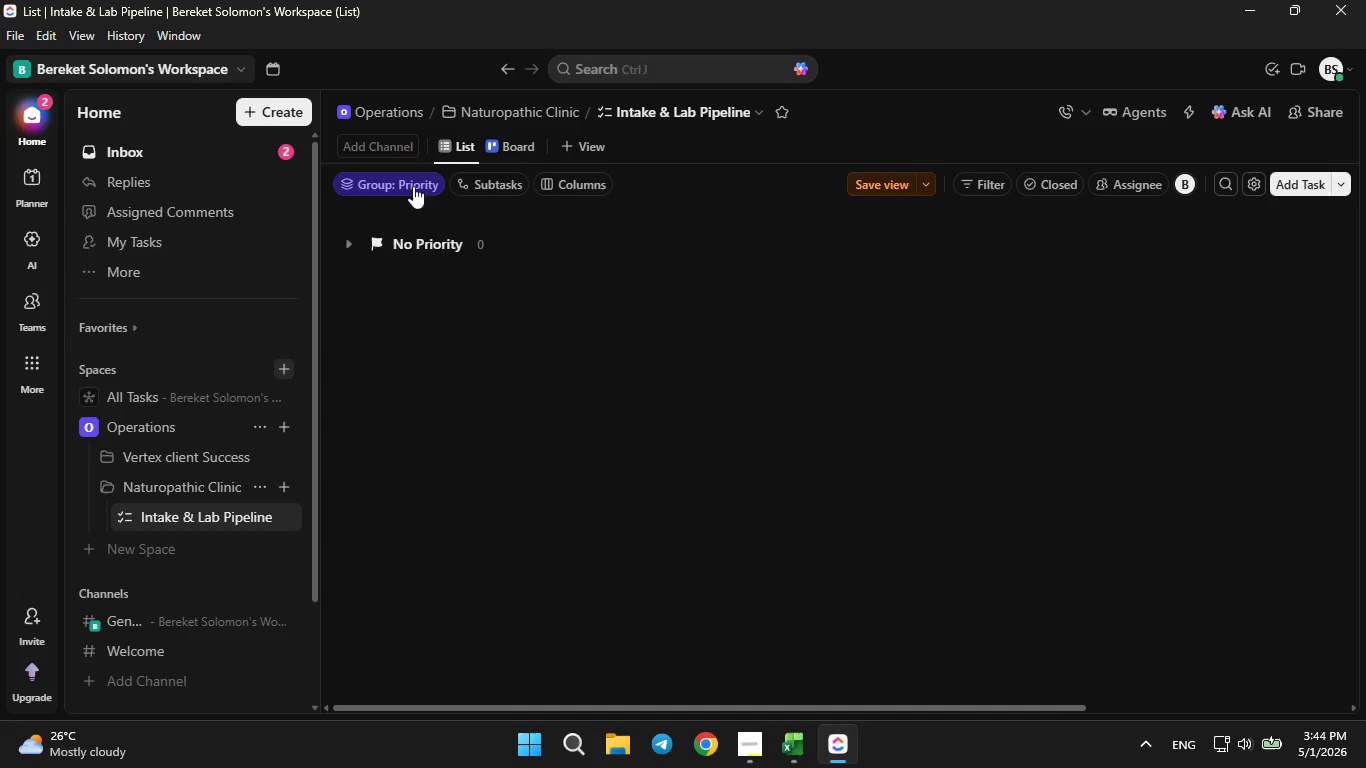 
double_click([413, 186])
 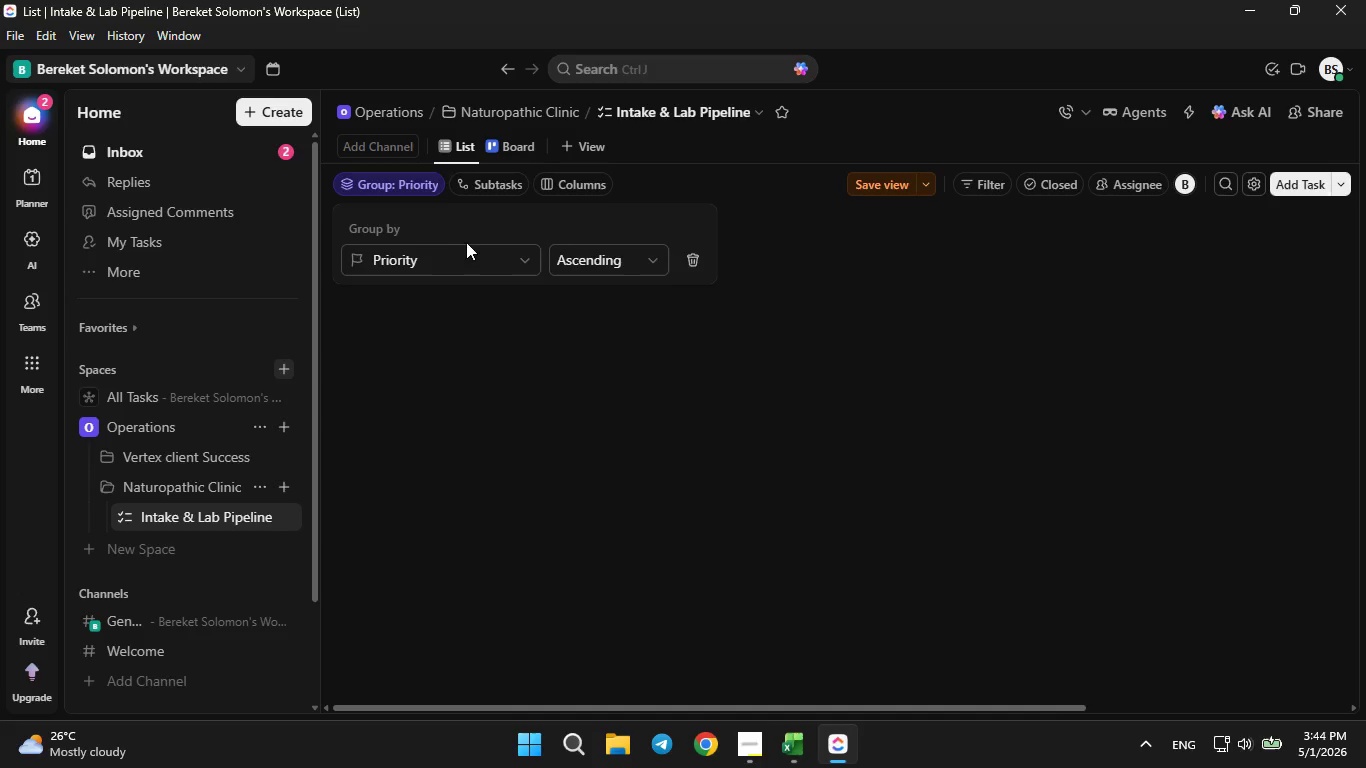 
left_click([466, 246])
 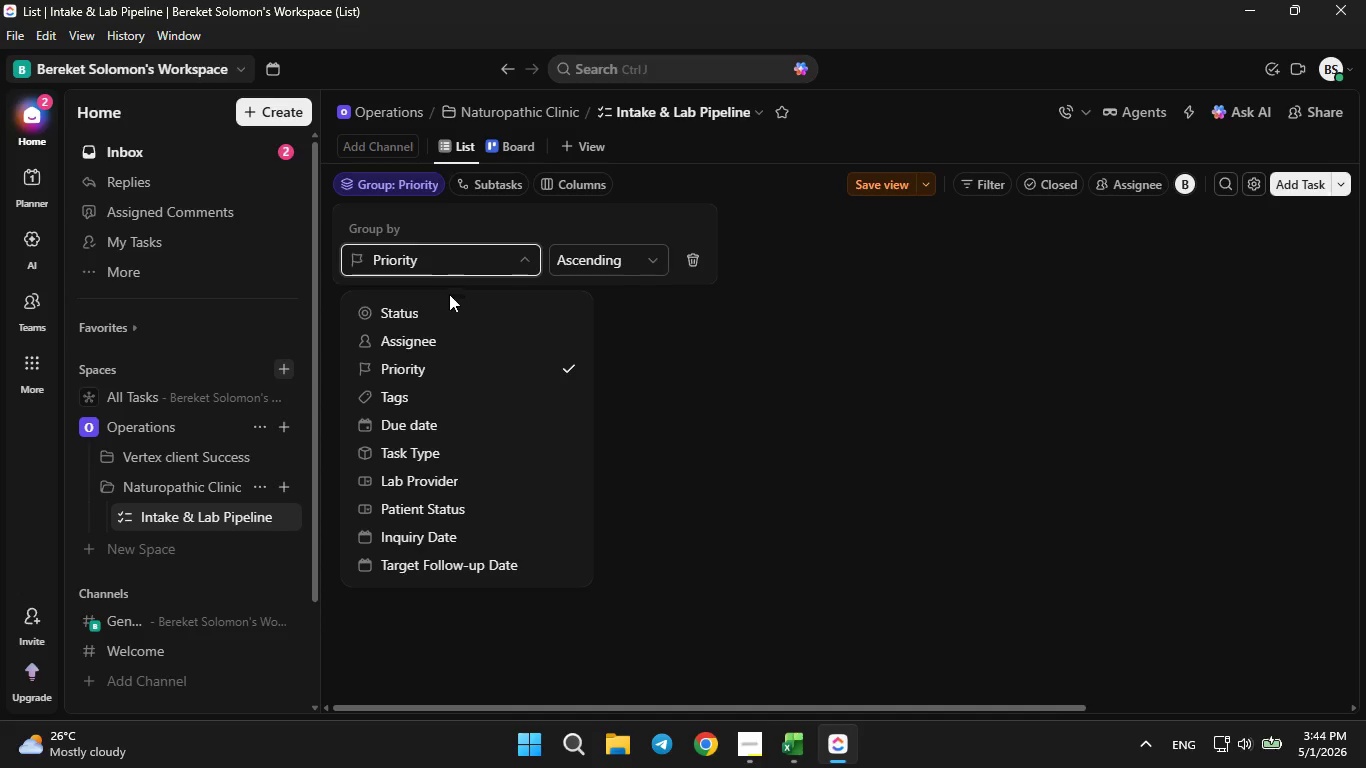 
left_click([442, 306])
 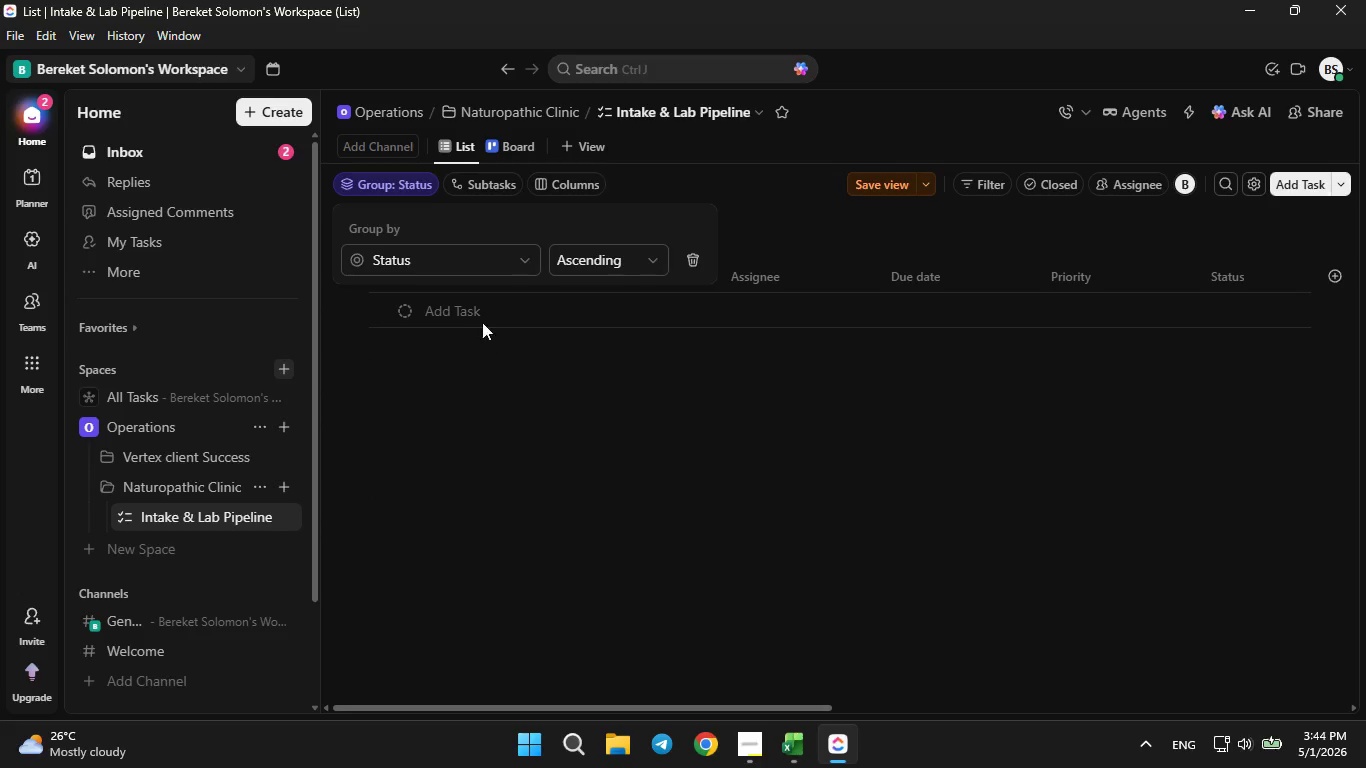 
left_click([472, 253])
 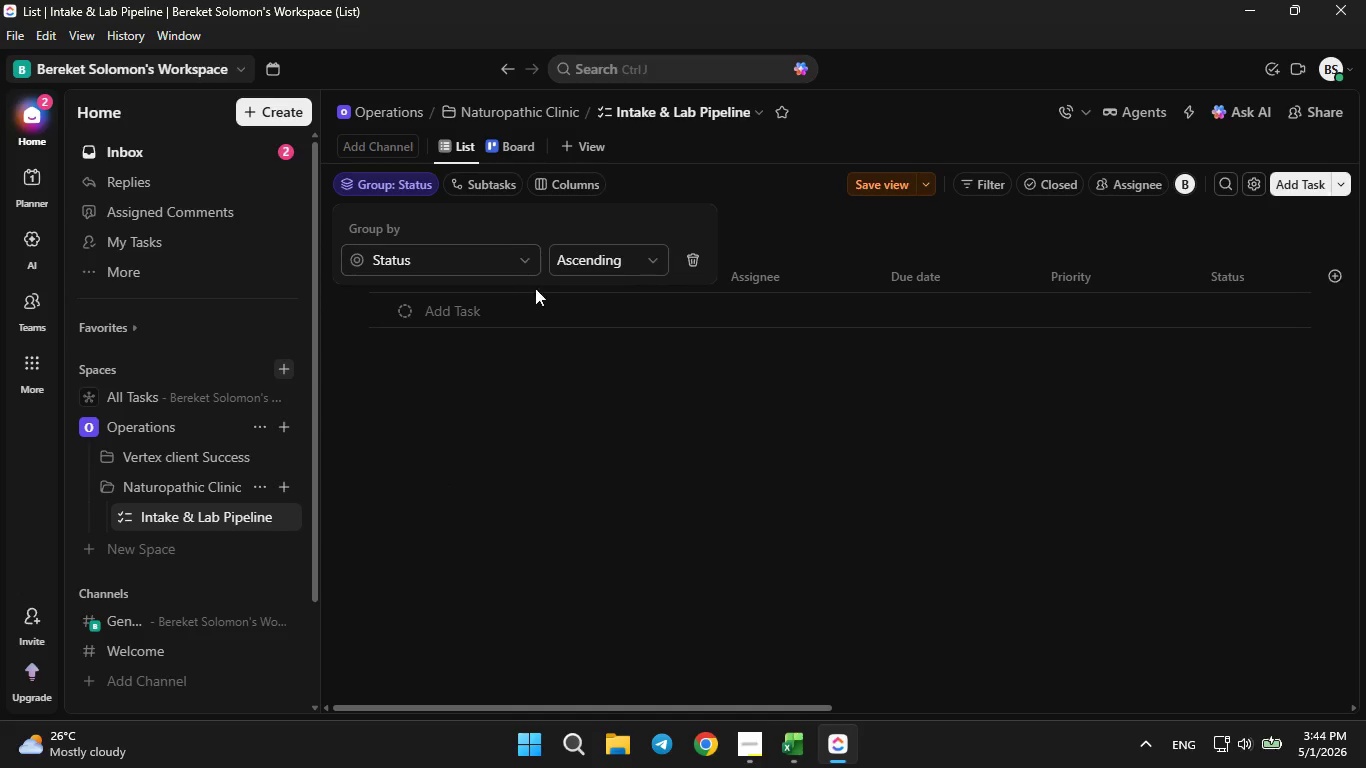 
left_click([663, 420])
 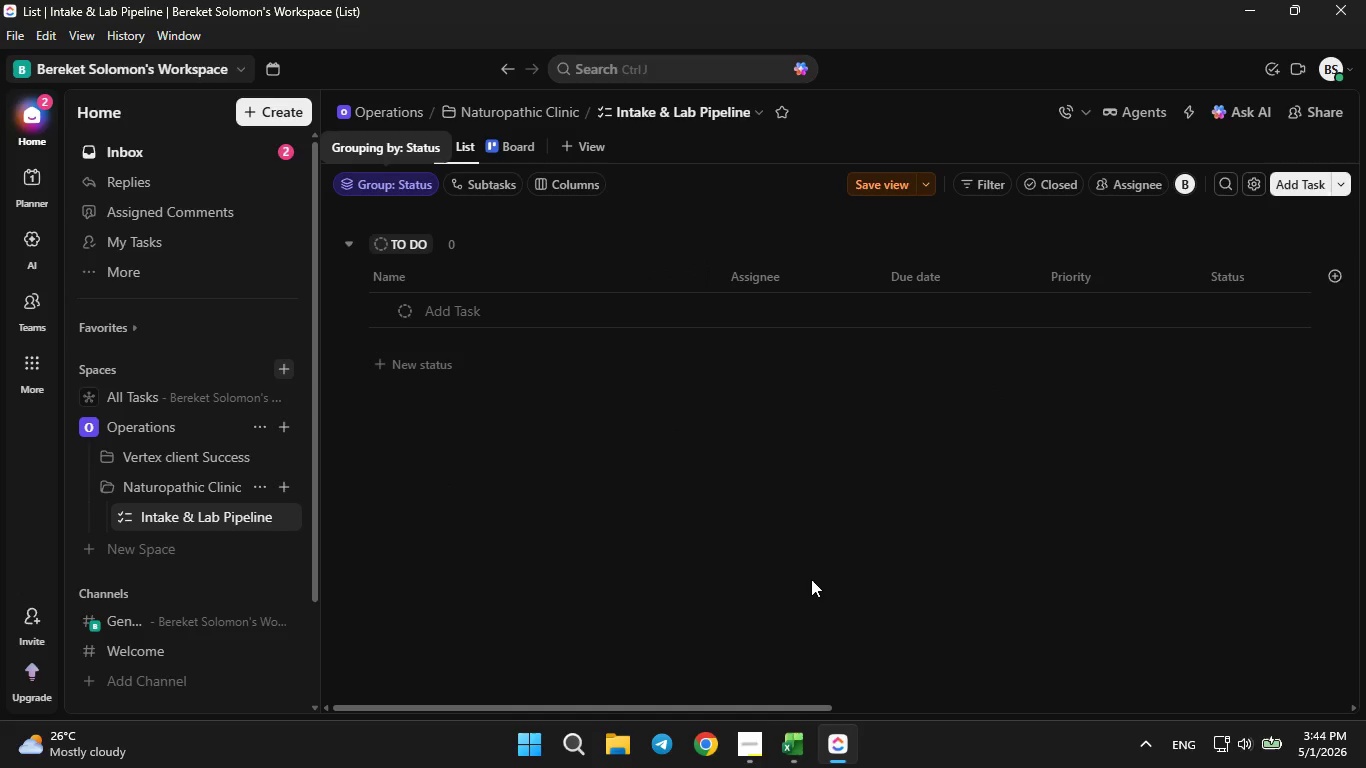 
wait(27.56)
 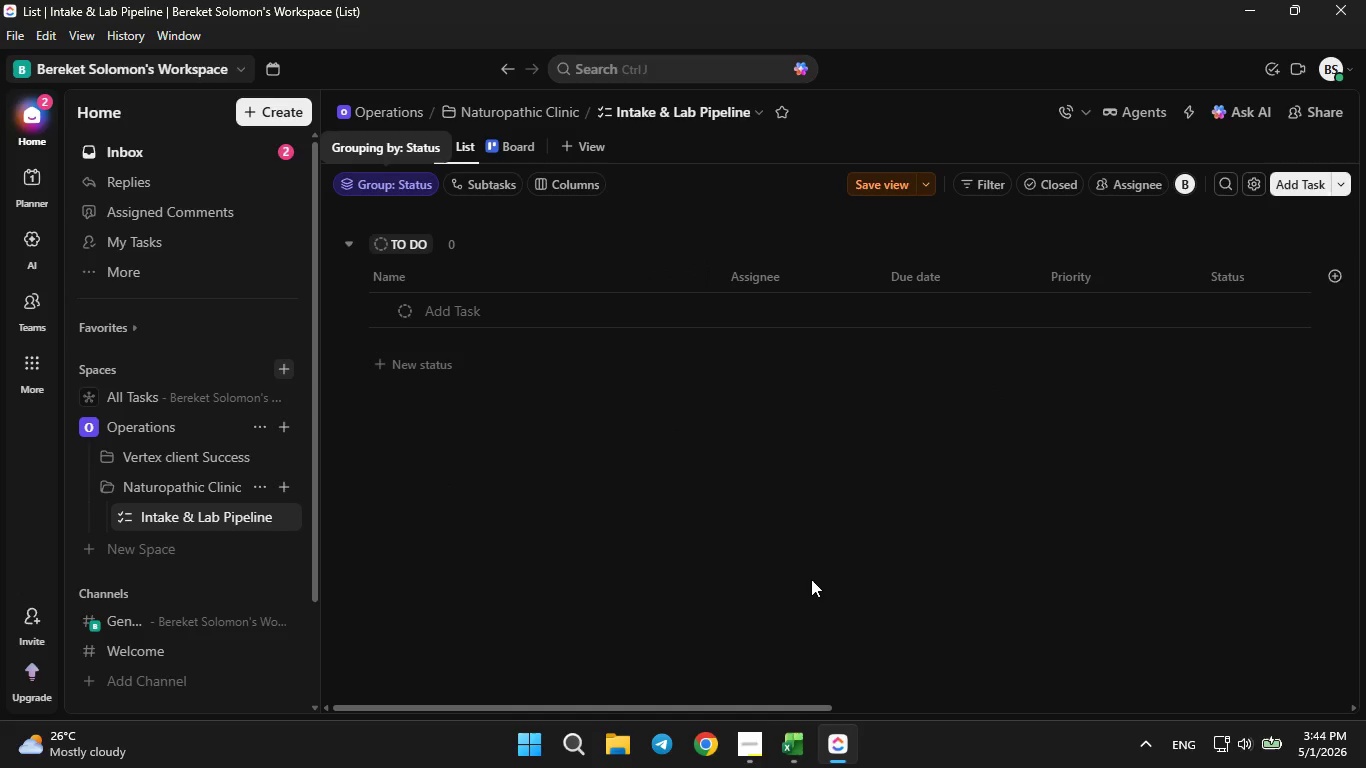 
left_click([514, 148])
 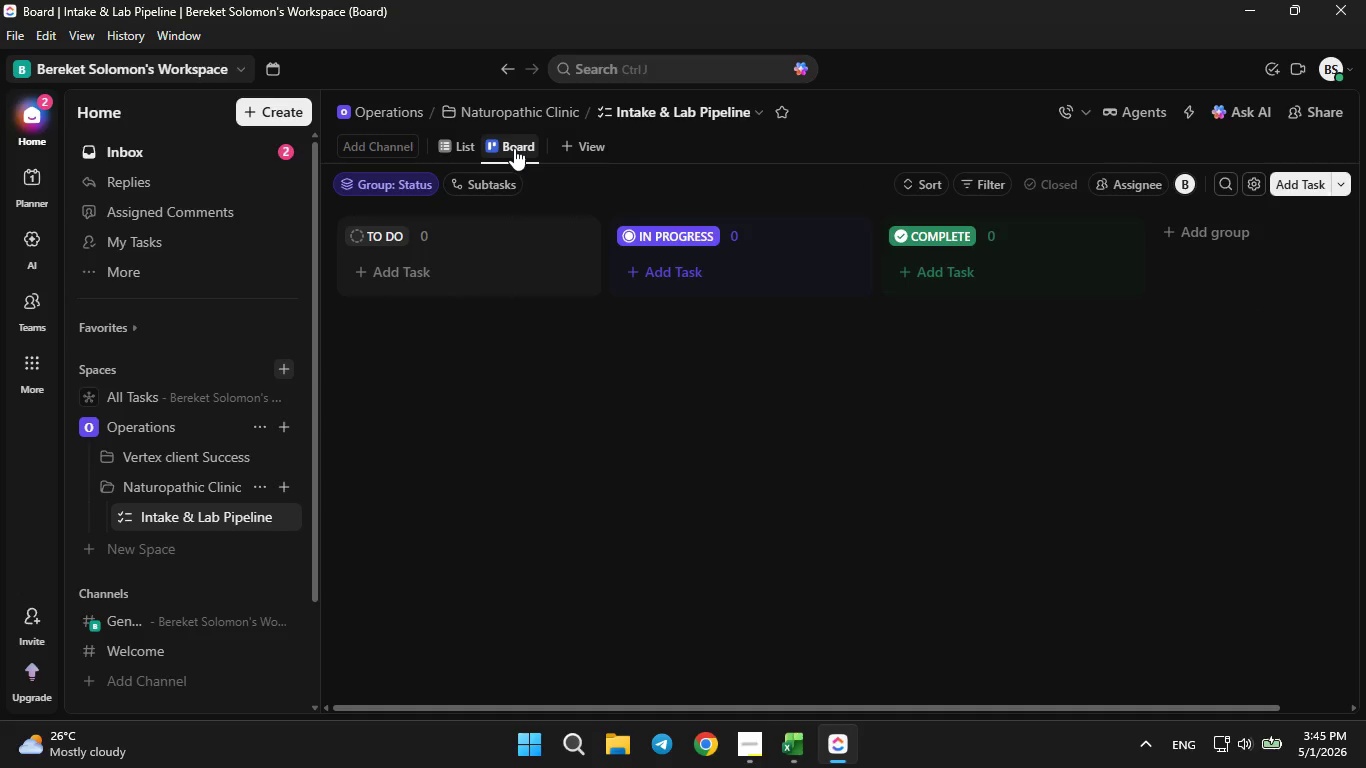 
left_click([412, 177])
 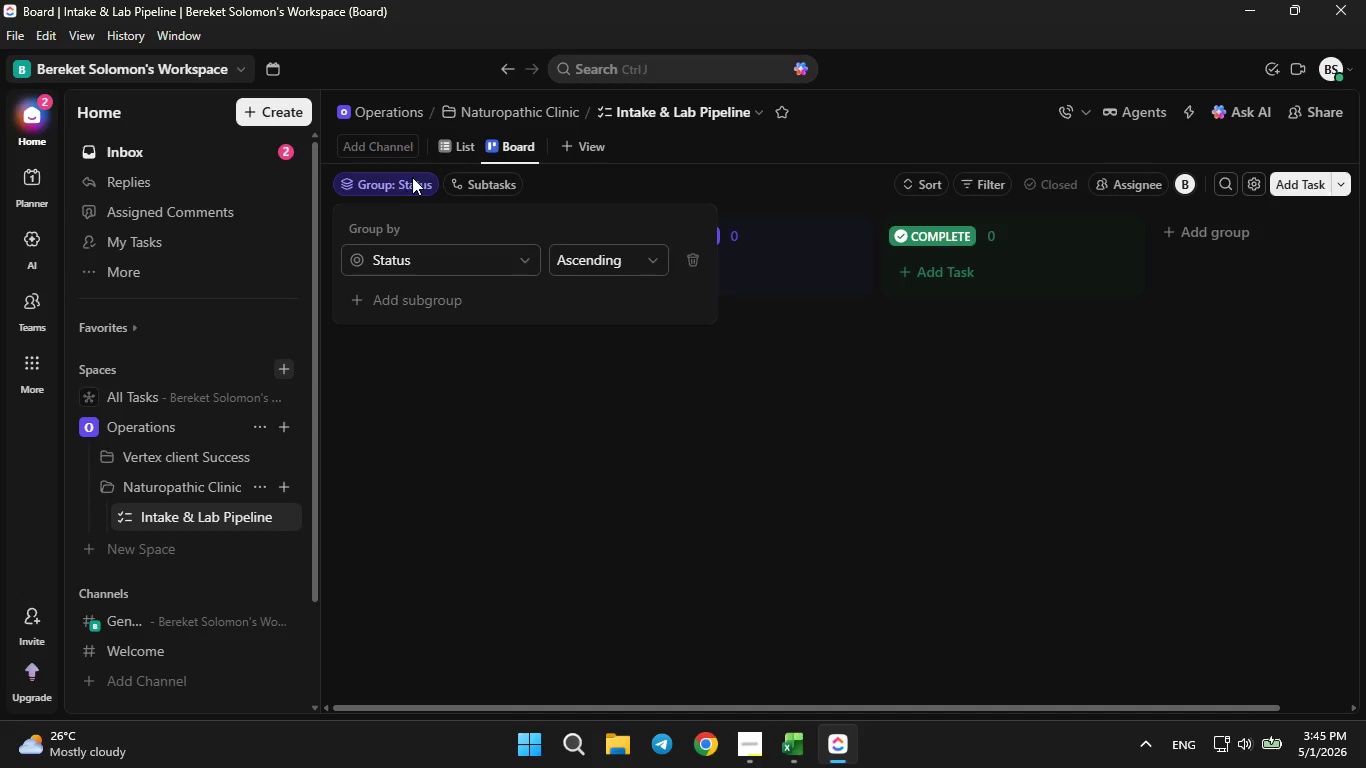 
left_click([412, 177])
 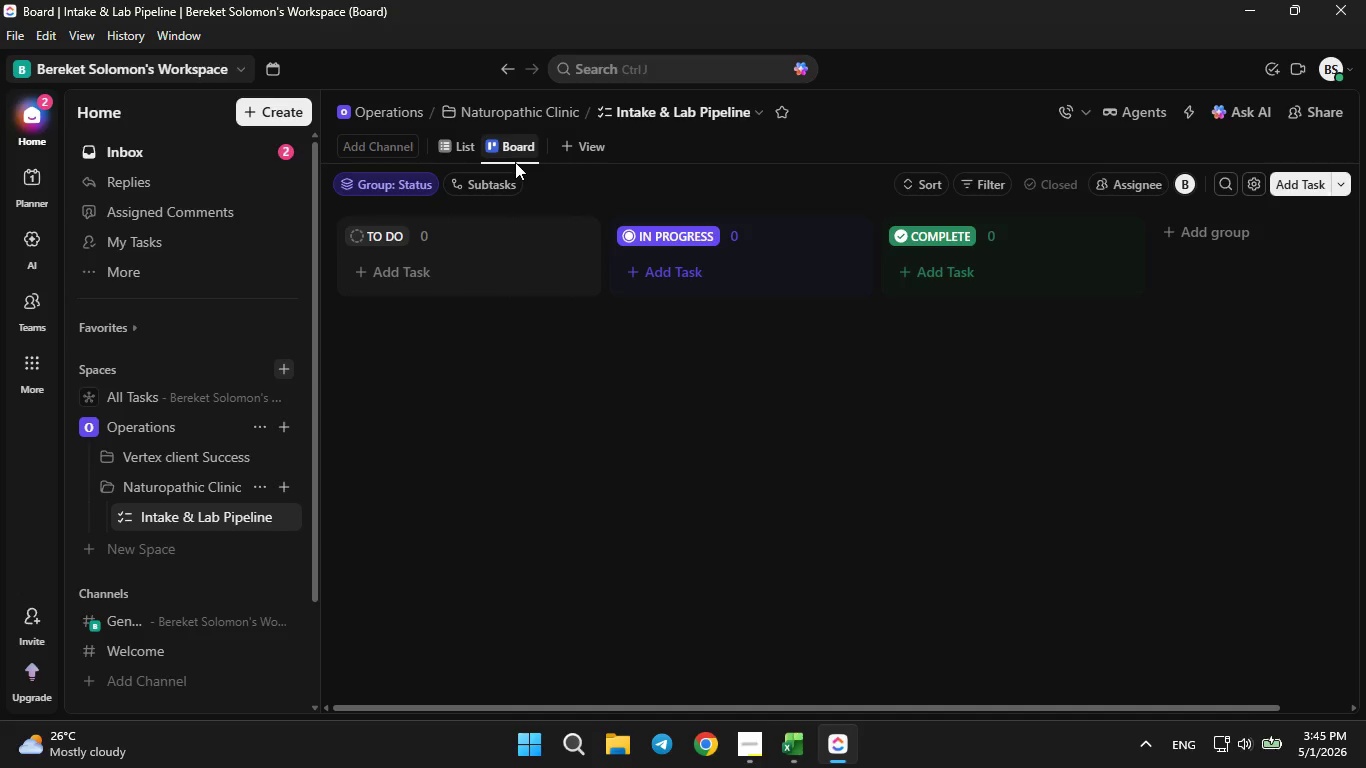 
wait(5.05)
 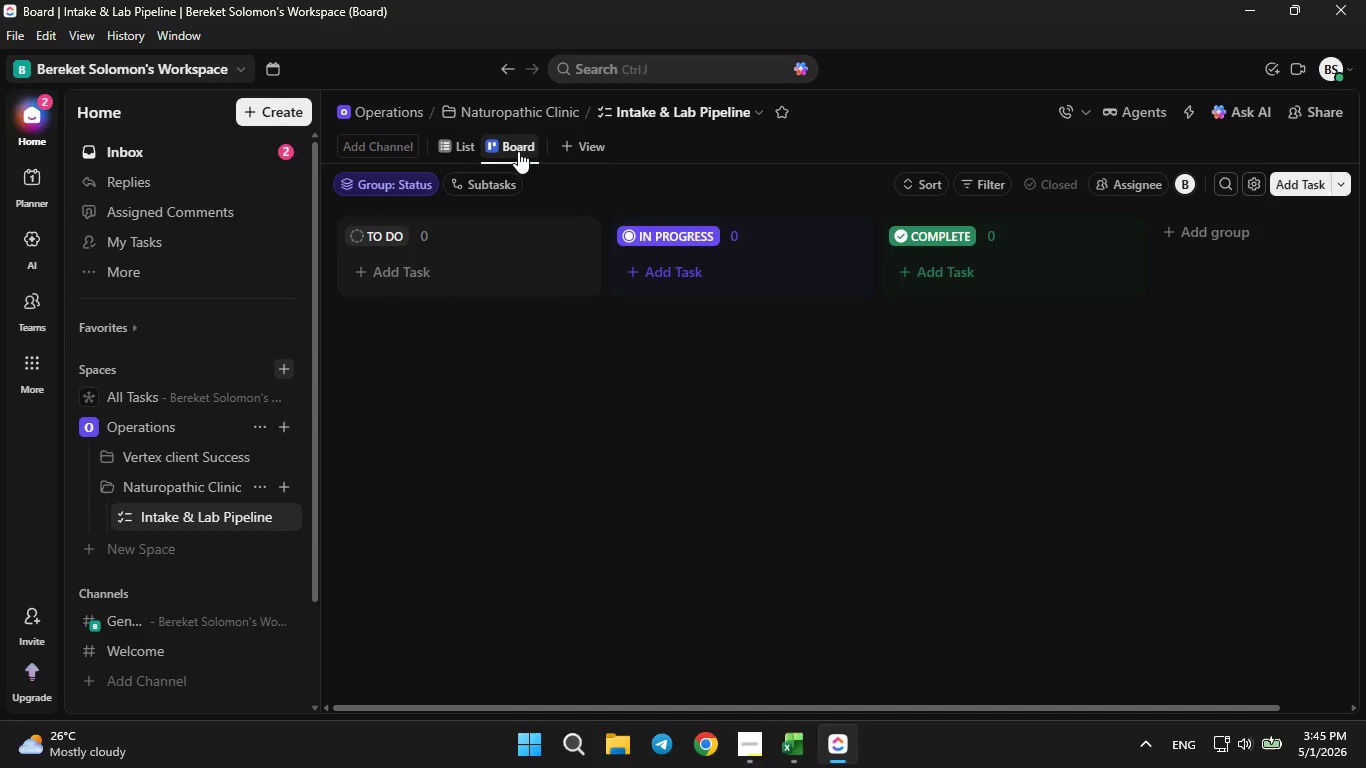 
left_click([520, 143])
 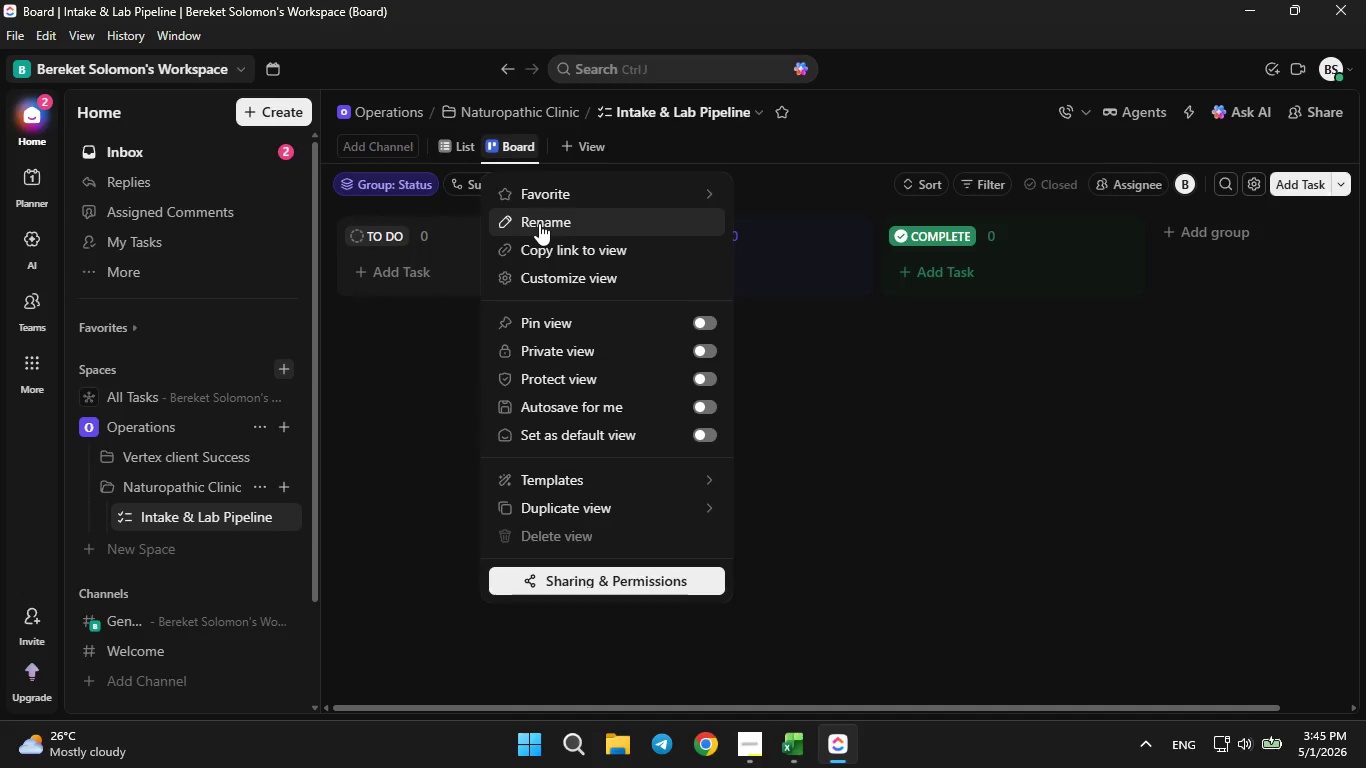 
left_click([539, 223])
 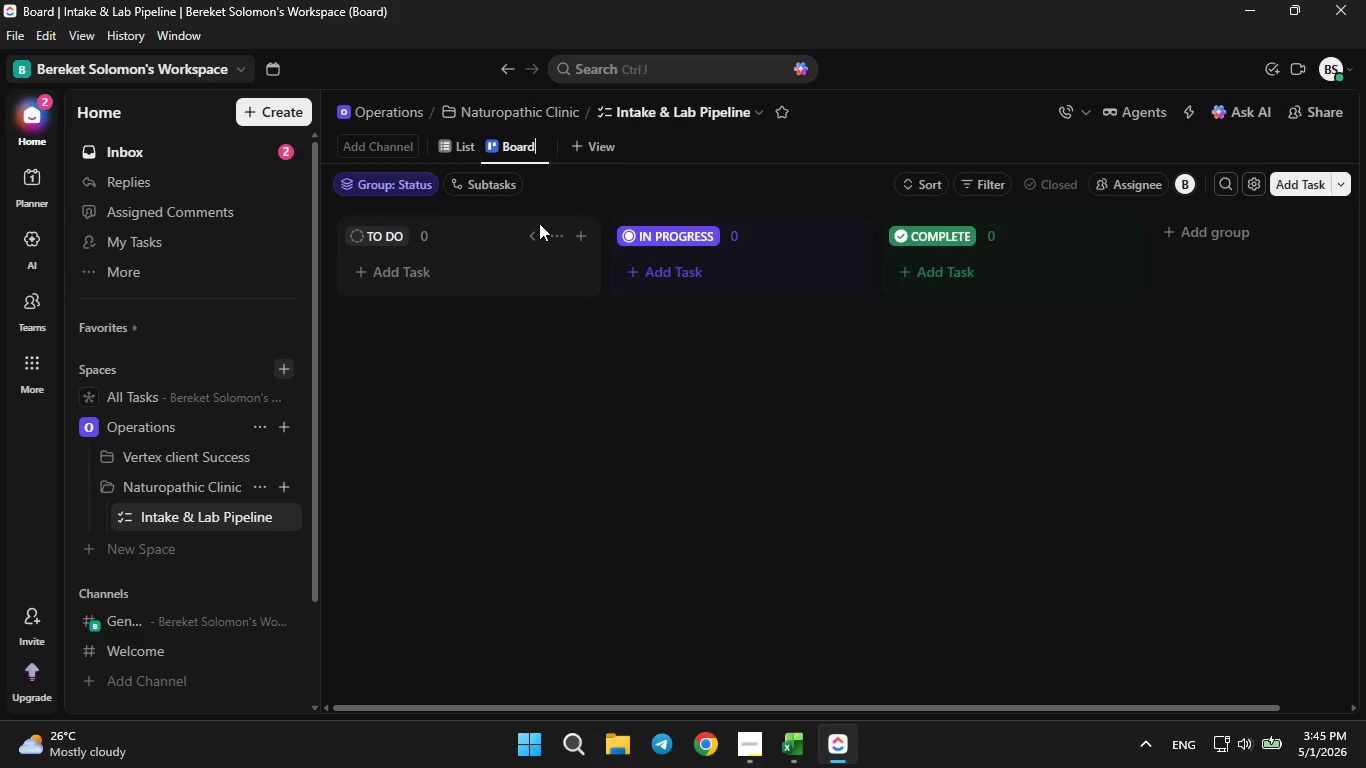 
wait(8.88)
 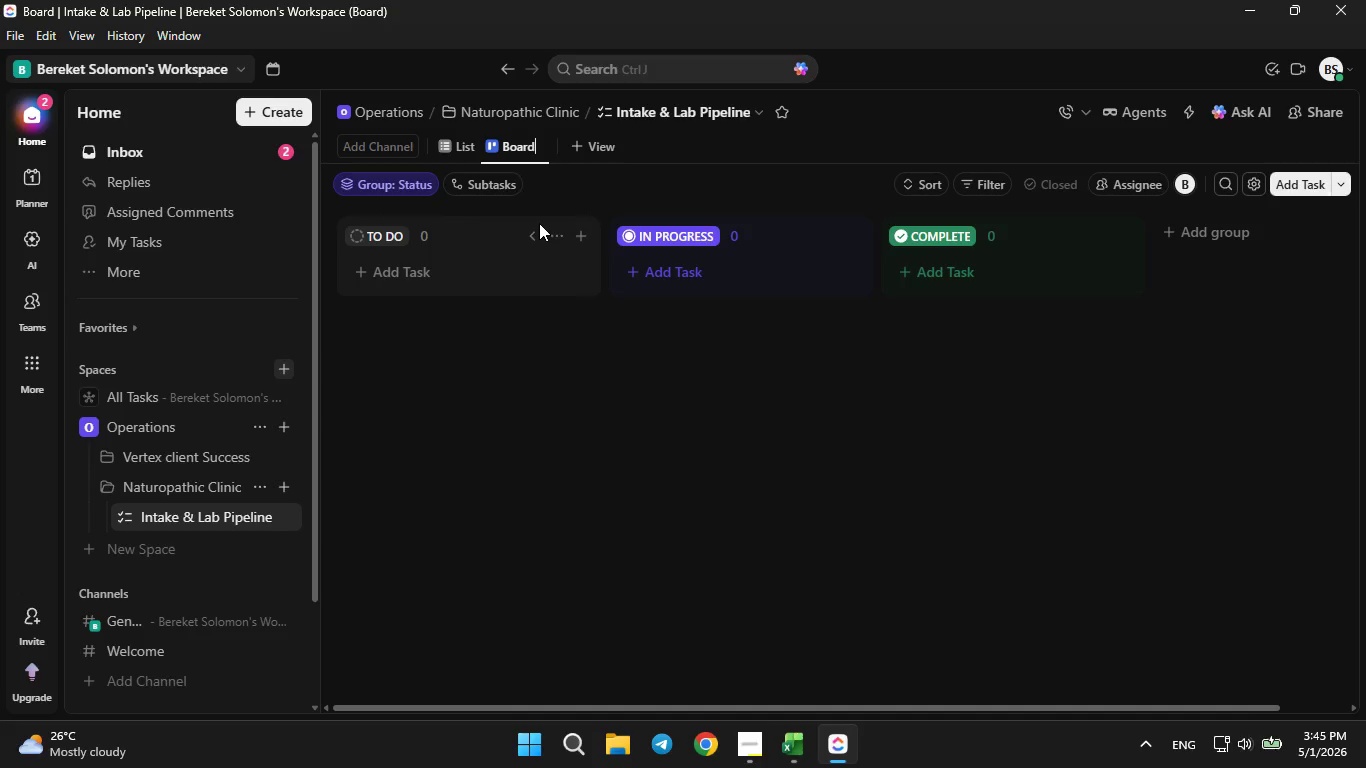 
left_click([548, 372])
 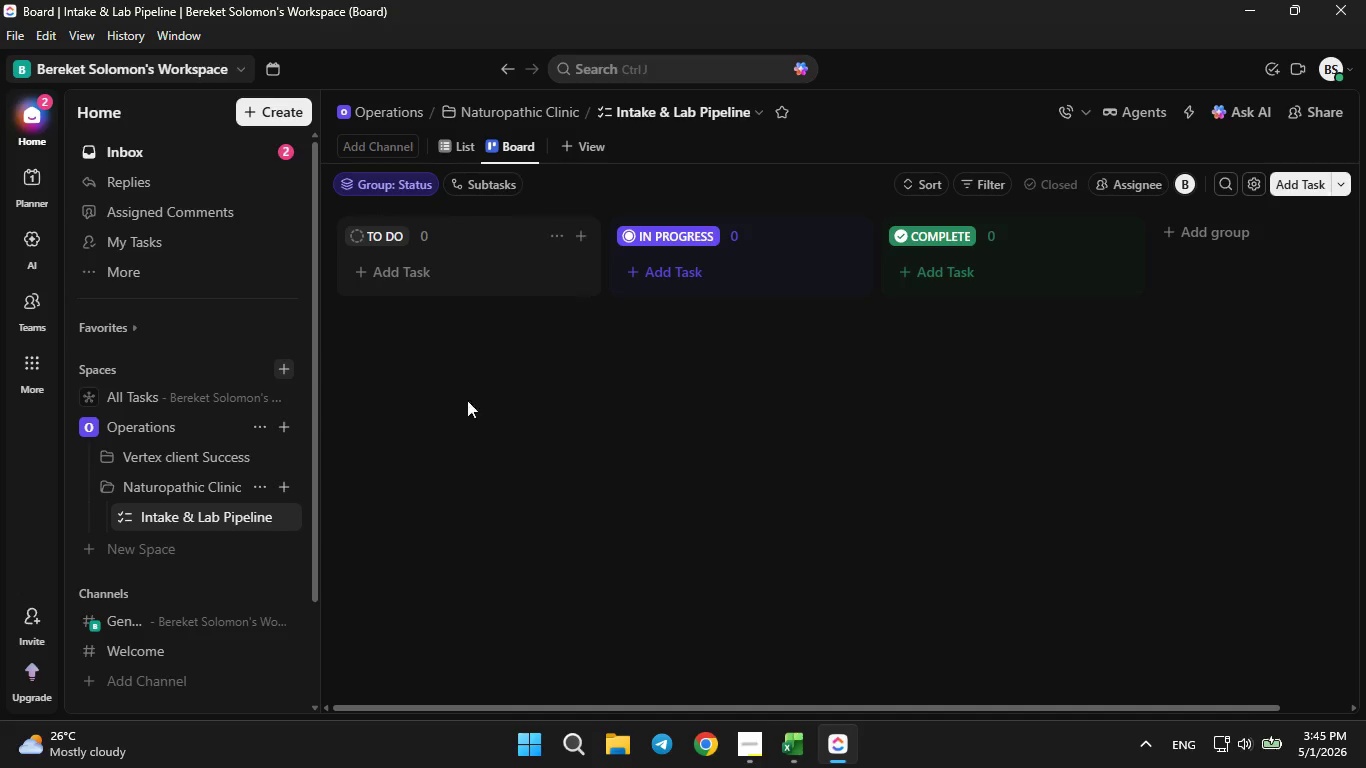 
left_click([454, 452])
 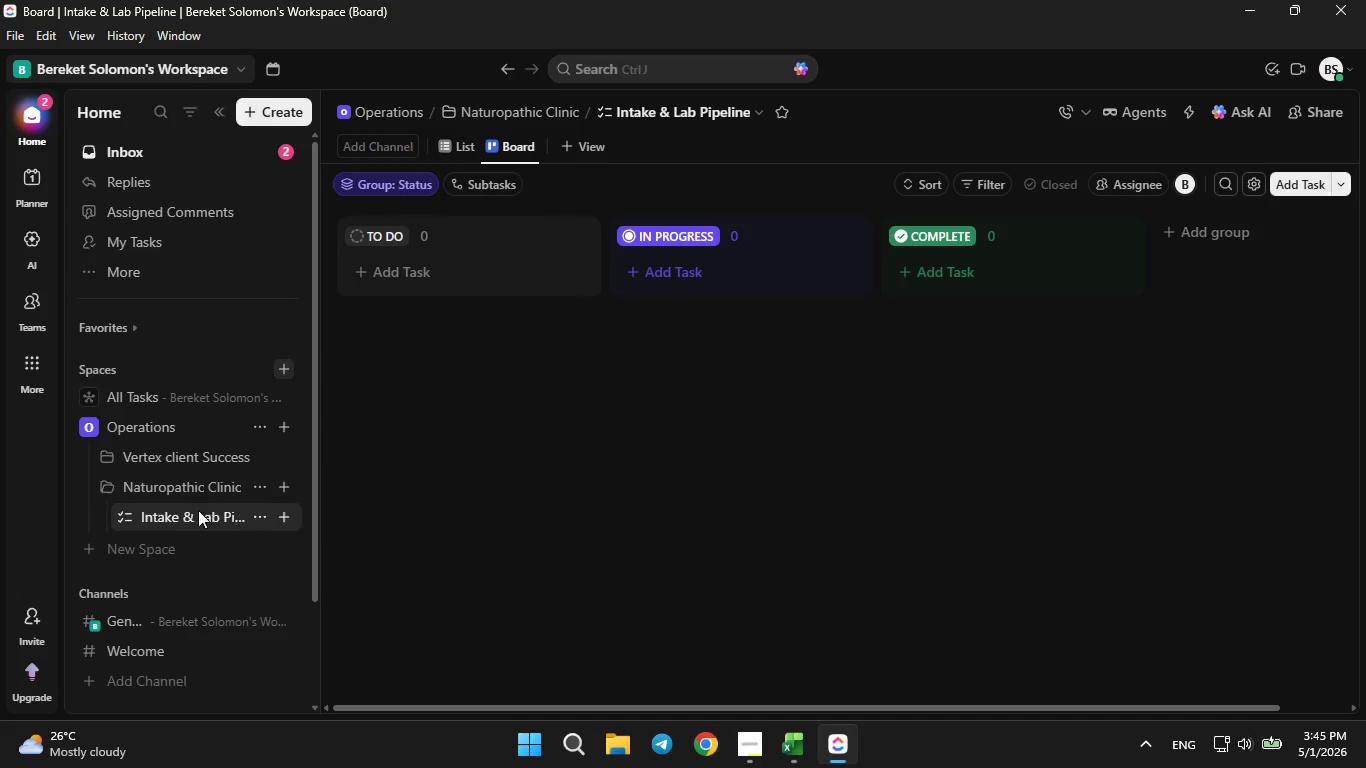 
left_click([183, 515])
 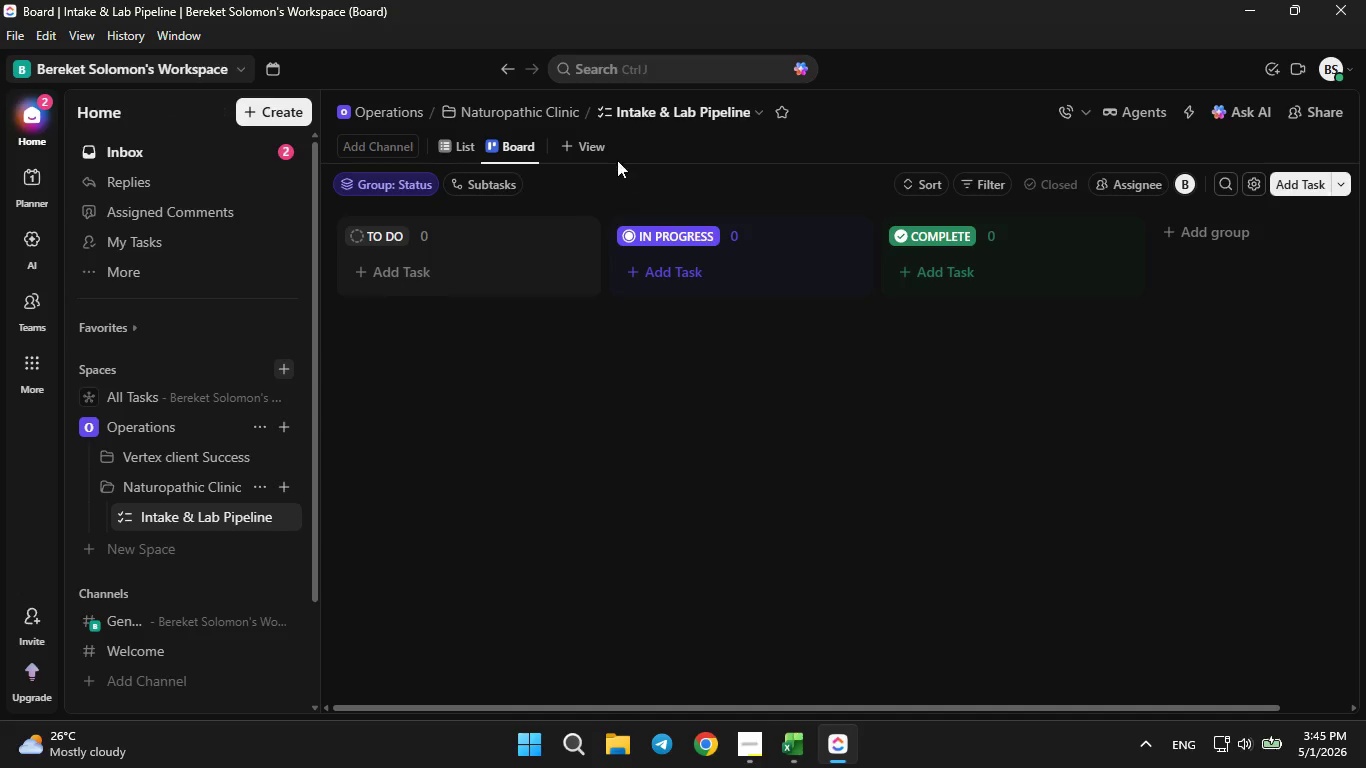 
left_click([583, 121])
 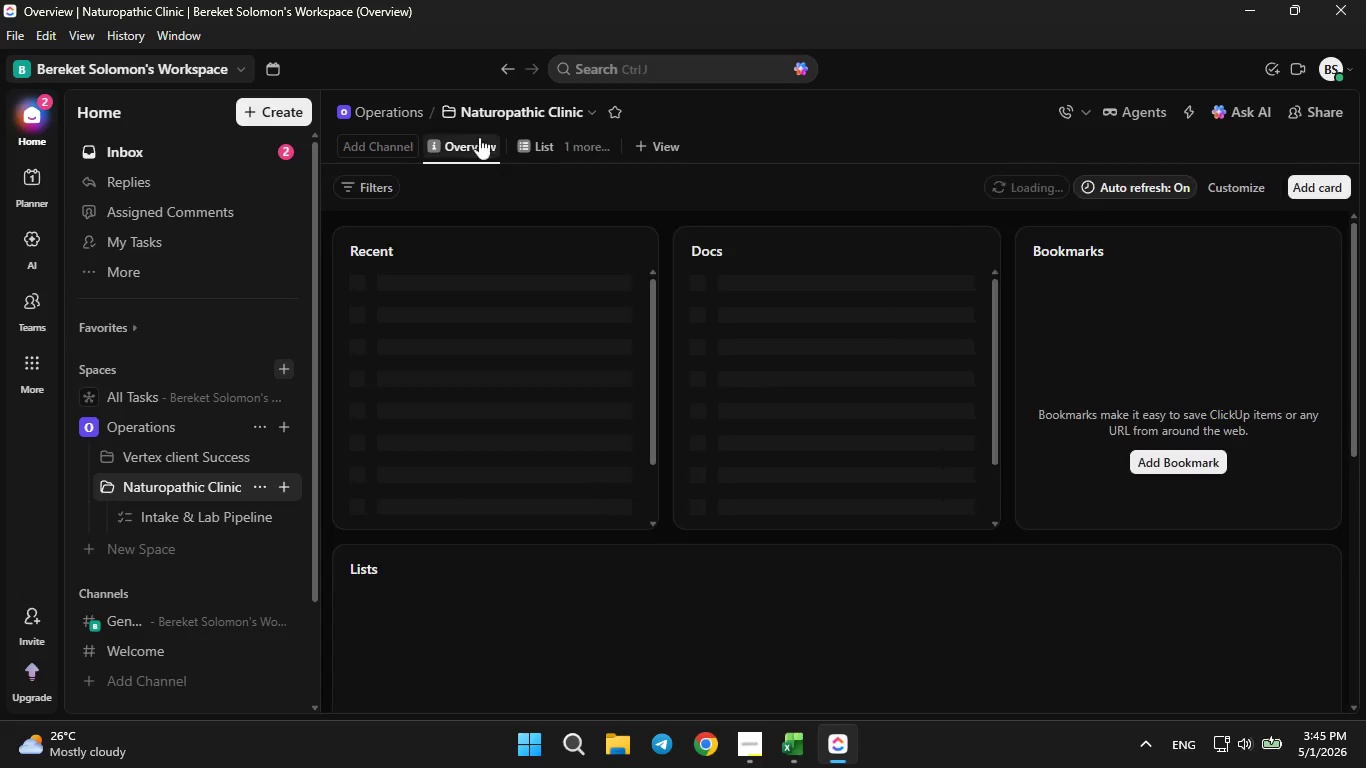 
left_click([490, 116])
 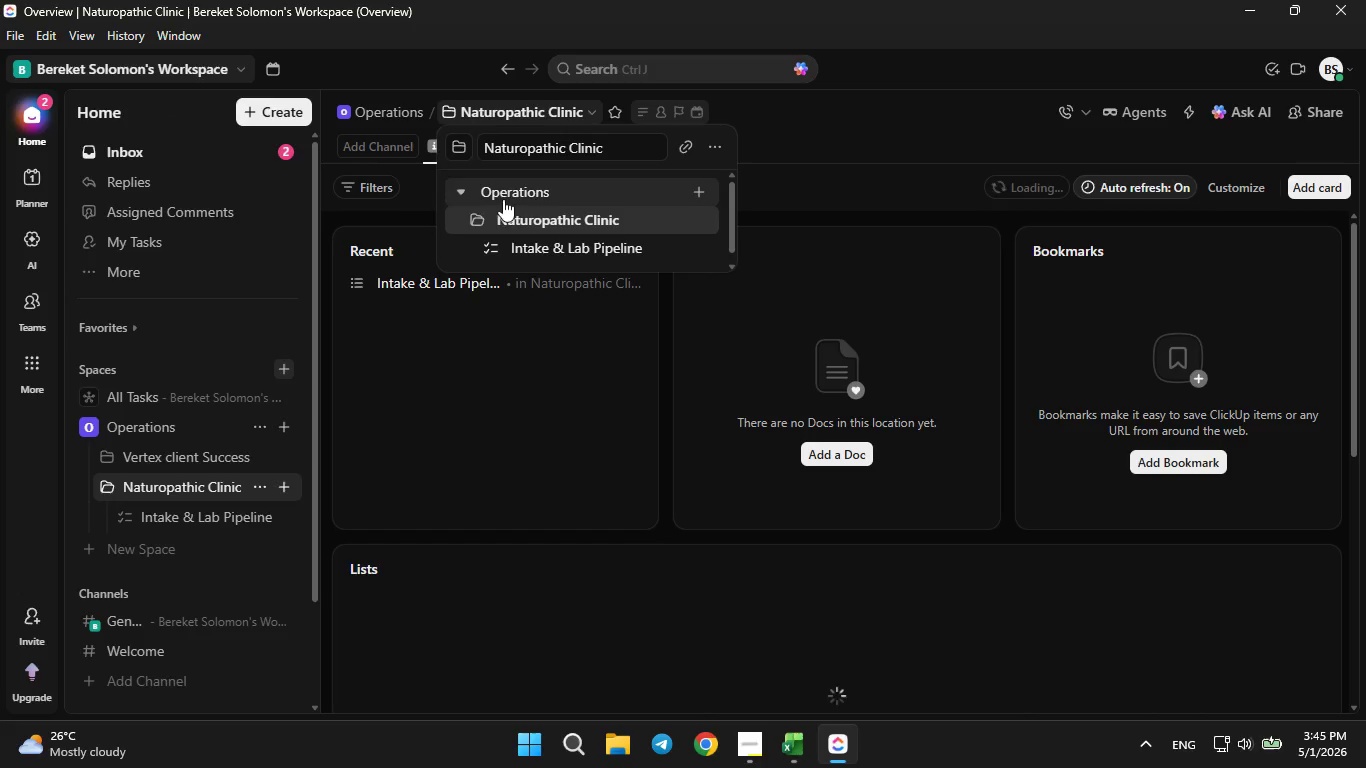 
left_click([507, 250])
 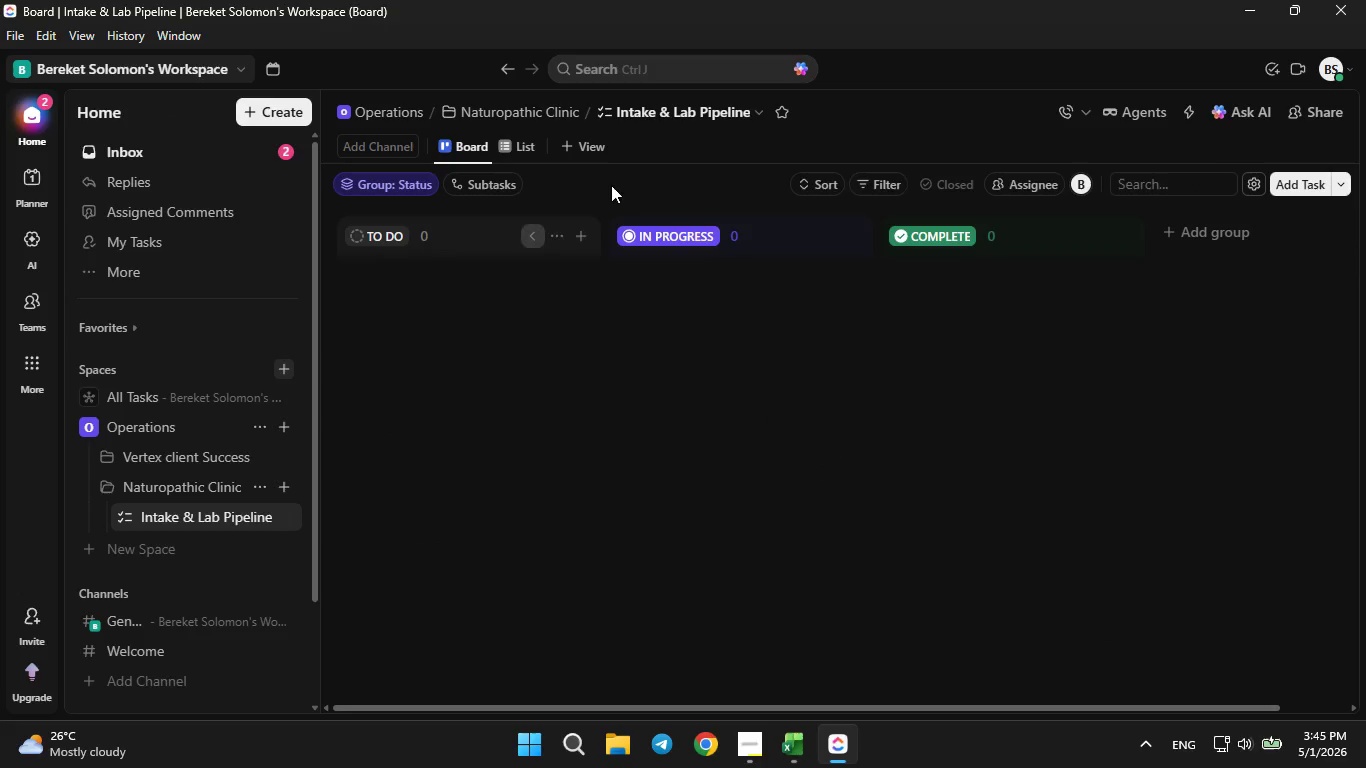 
left_click([585, 138])
 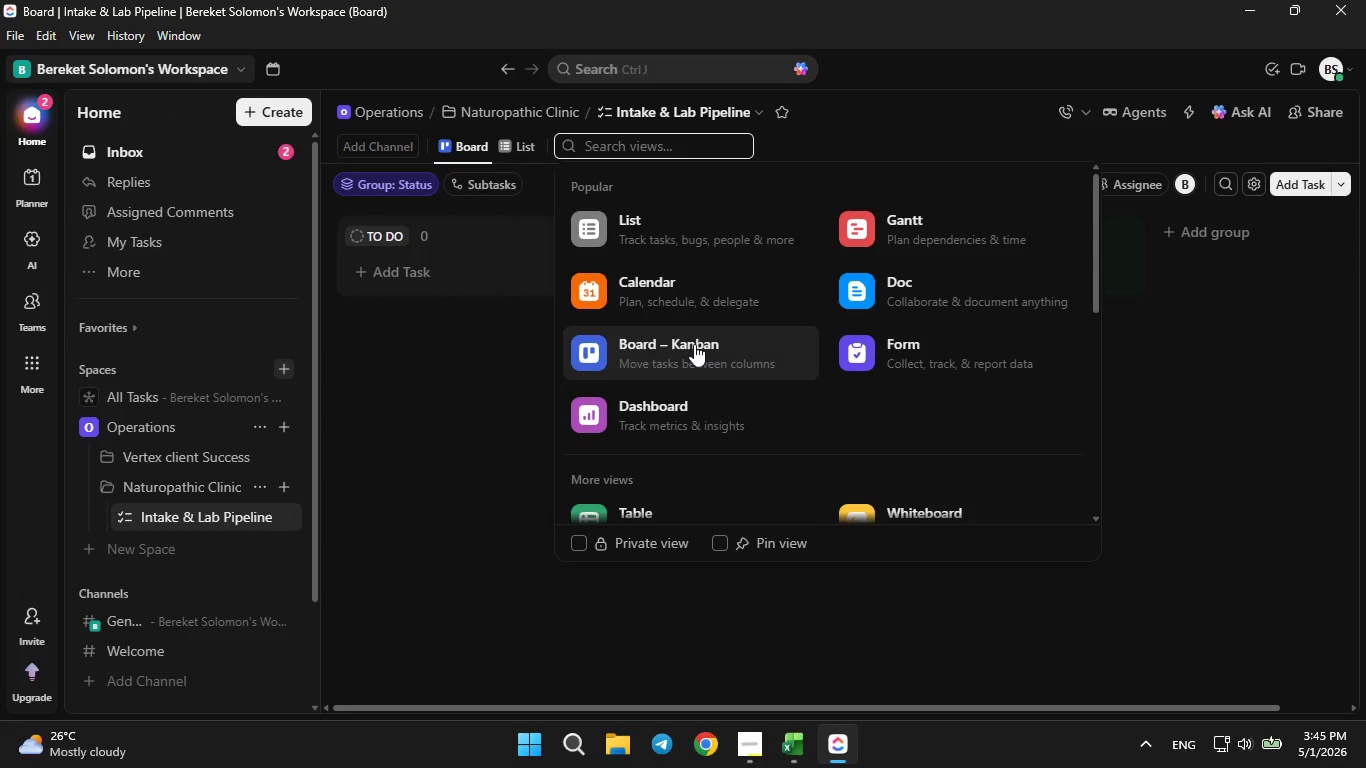 
left_click([694, 344])
 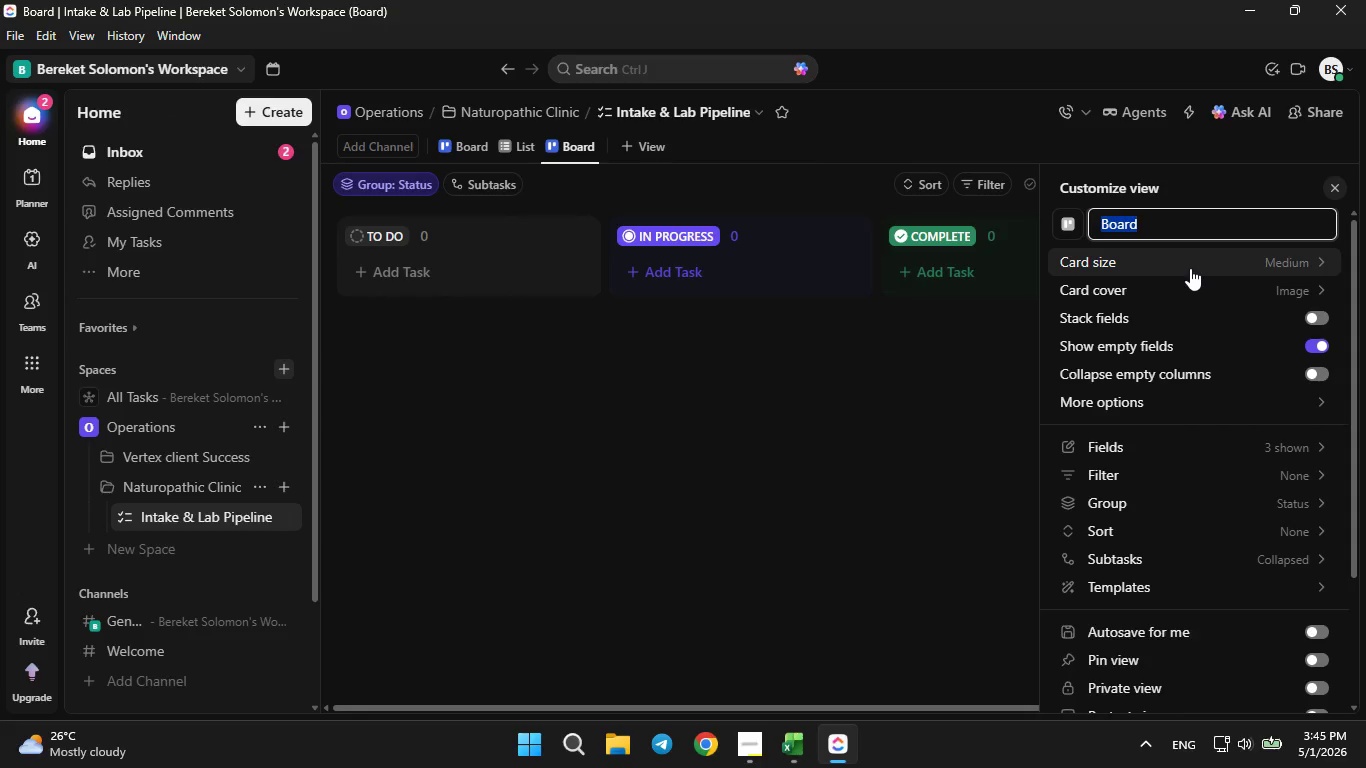 
wait(5.8)
 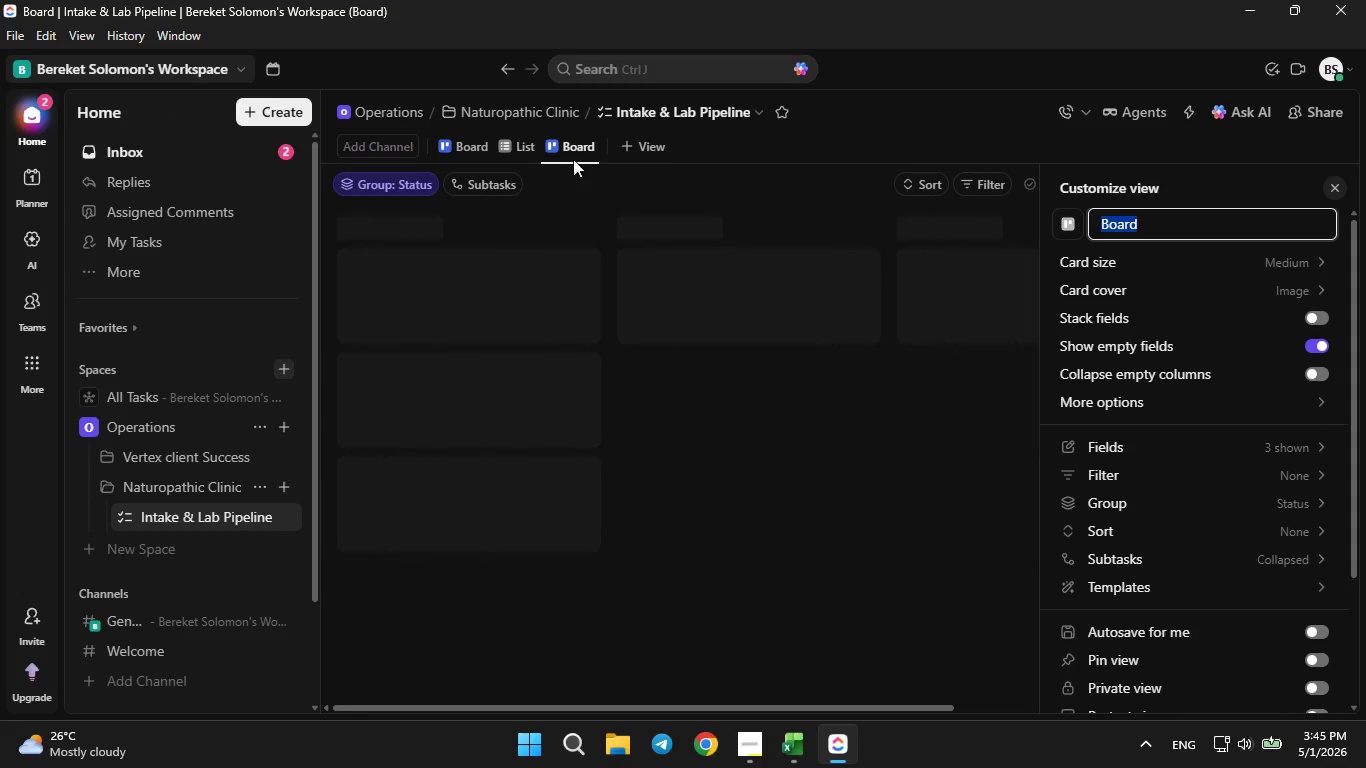 
key(Backspace)
type(Patient Pipl)
key(Backspace)
type(eline Ba)
key(Backspace)
type(oard)
 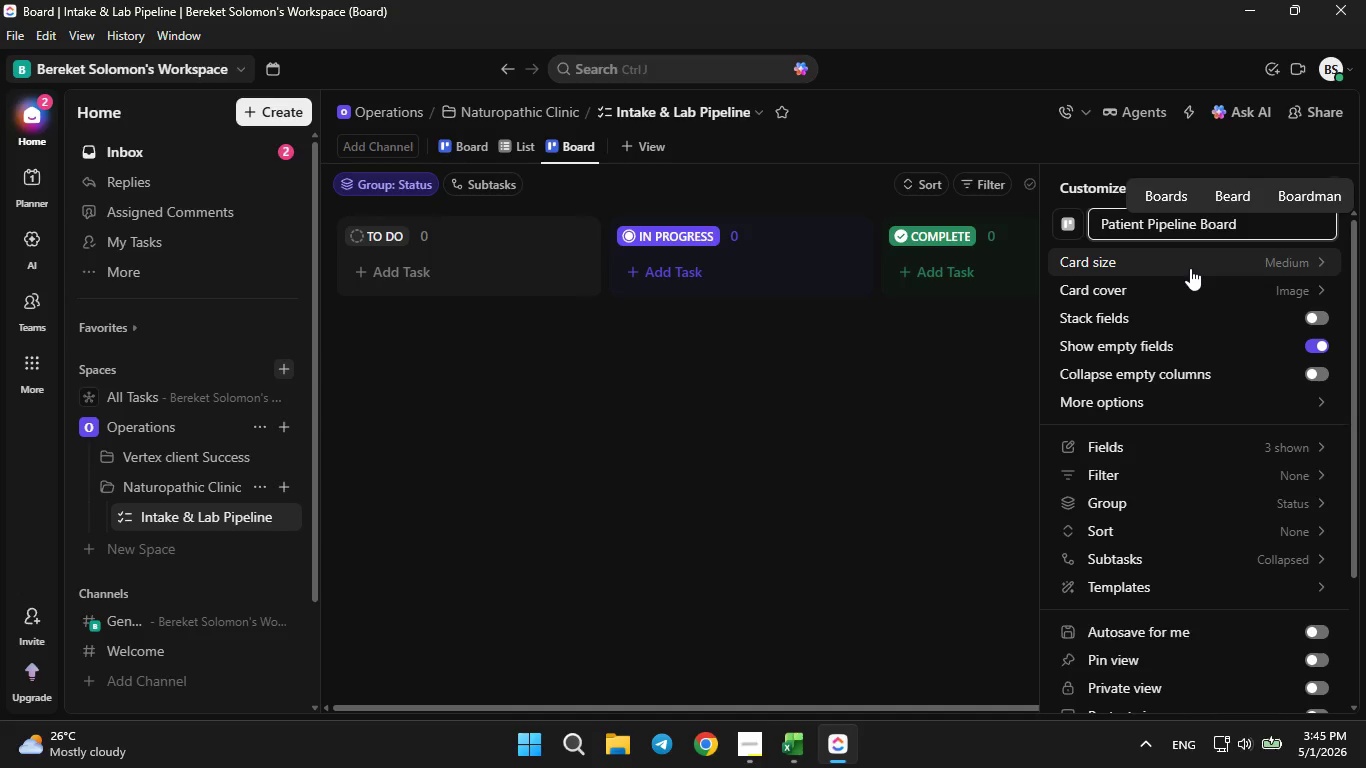 
wait(8.94)
 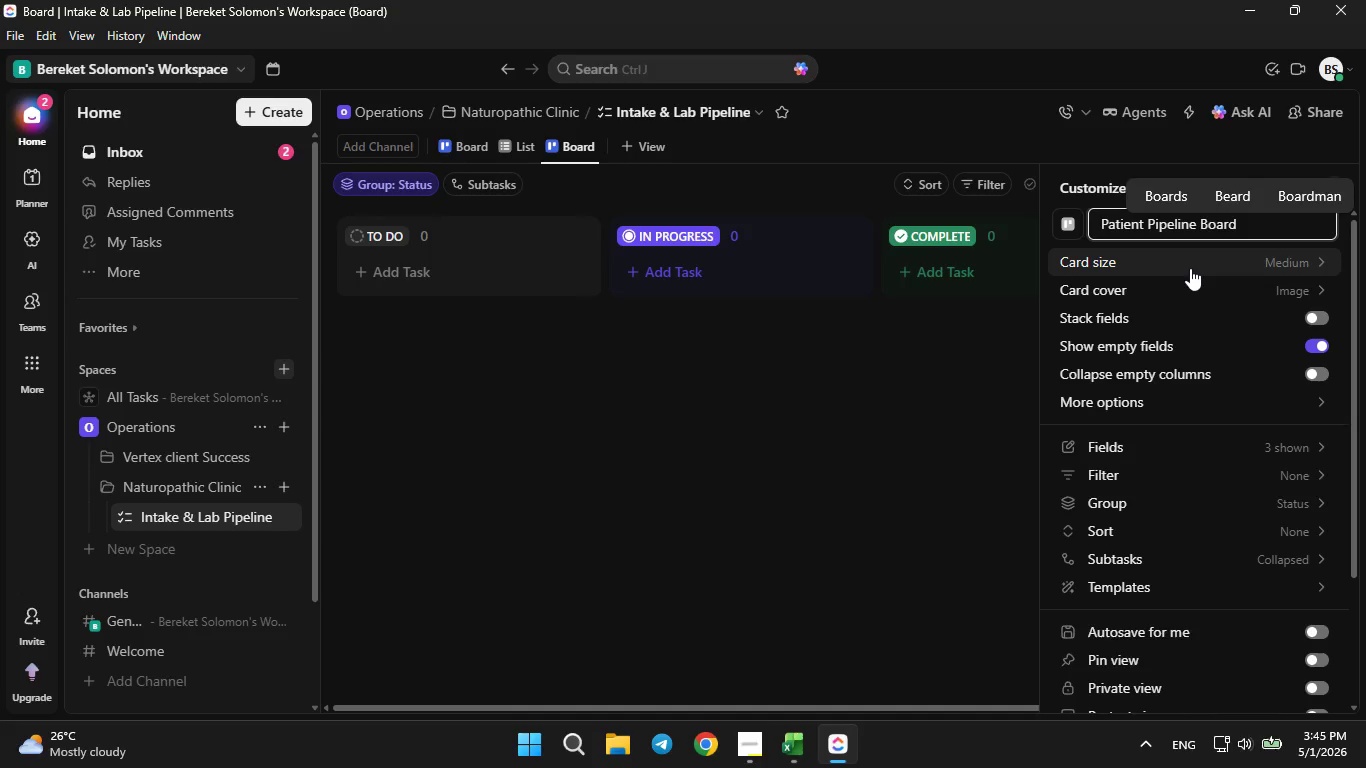 
left_click([1291, 507])
 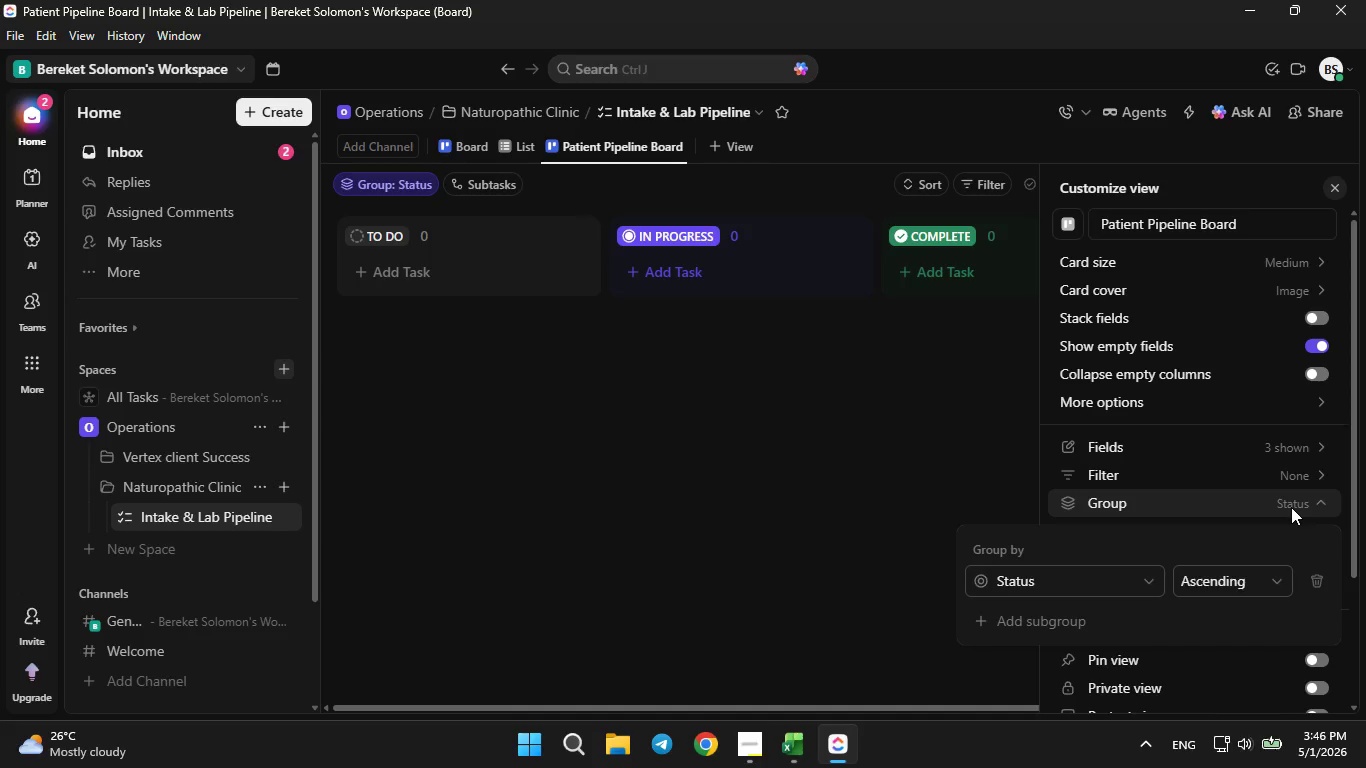 
left_click([1291, 507])
 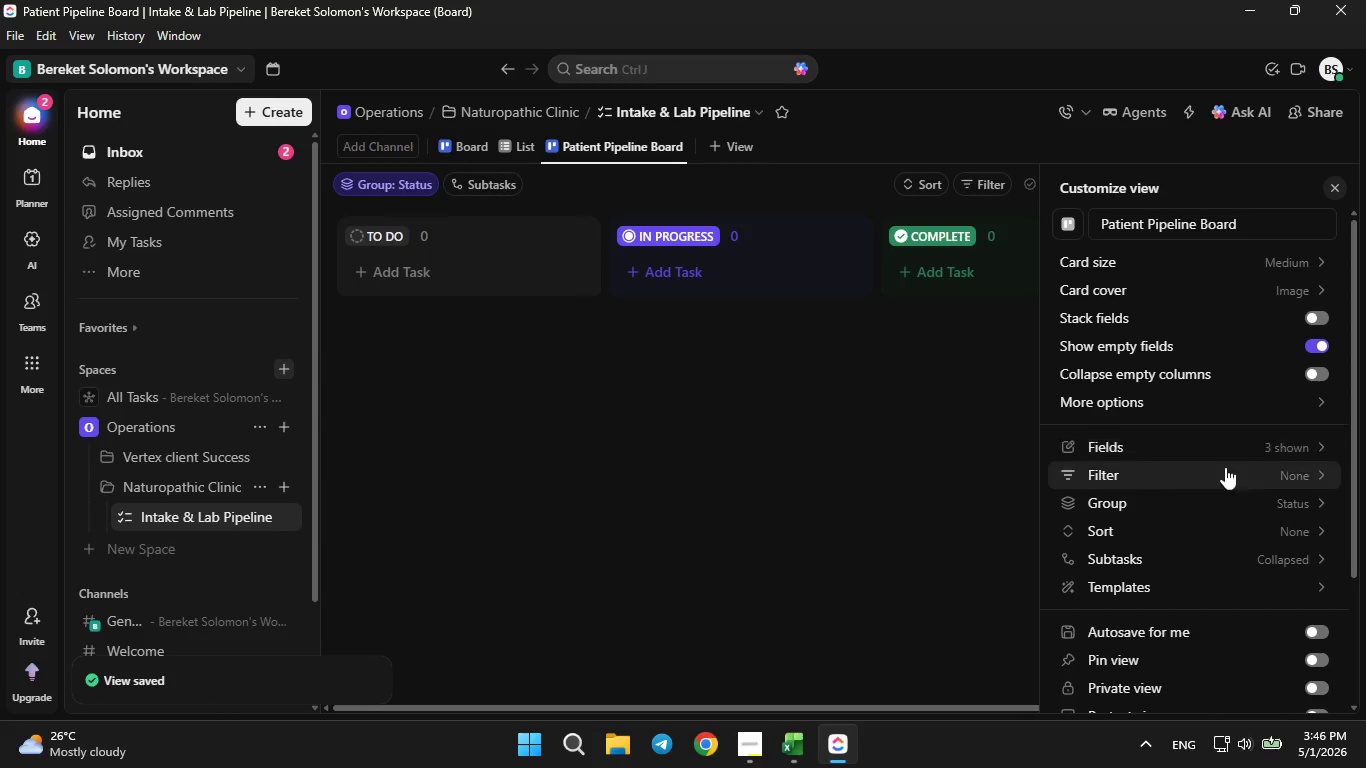 
left_click([1210, 444])
 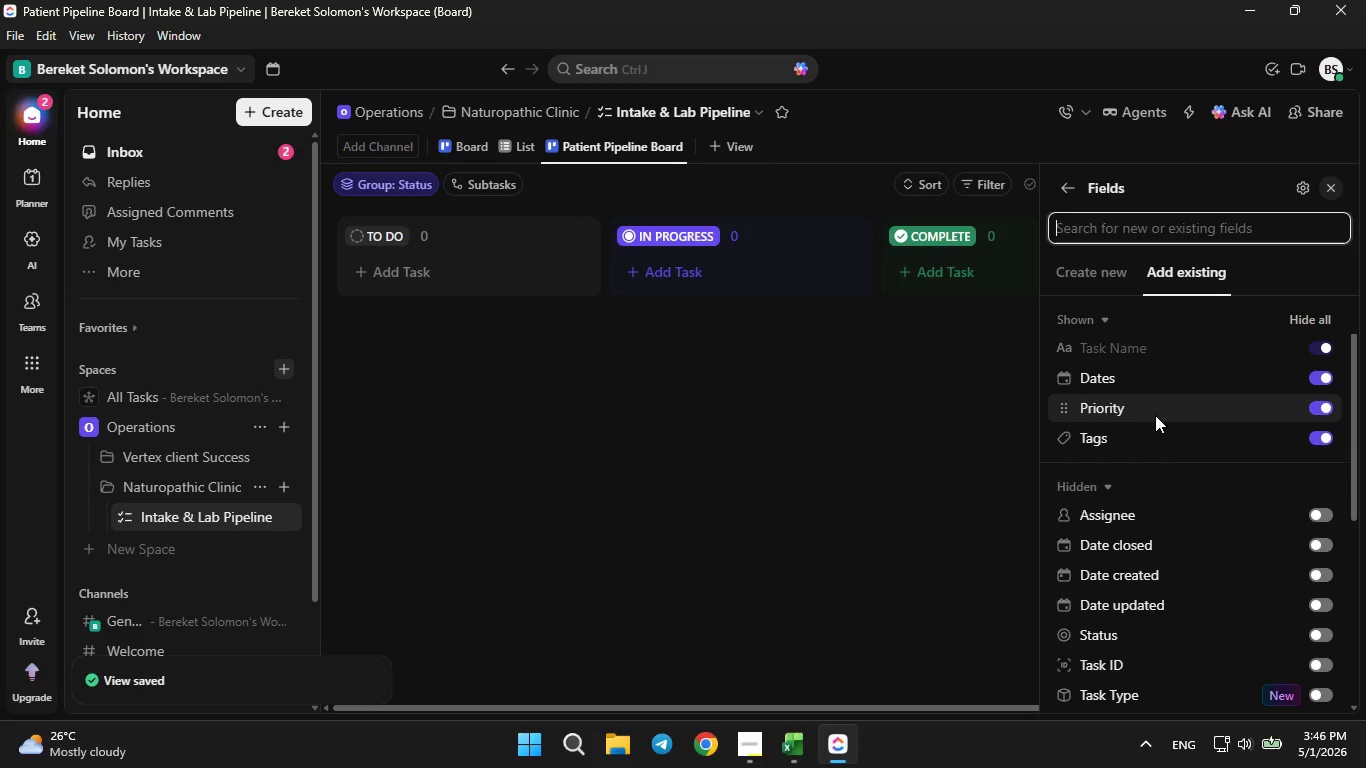 
scroll: coordinate [1209, 528], scroll_direction: none, amount: 0.0
 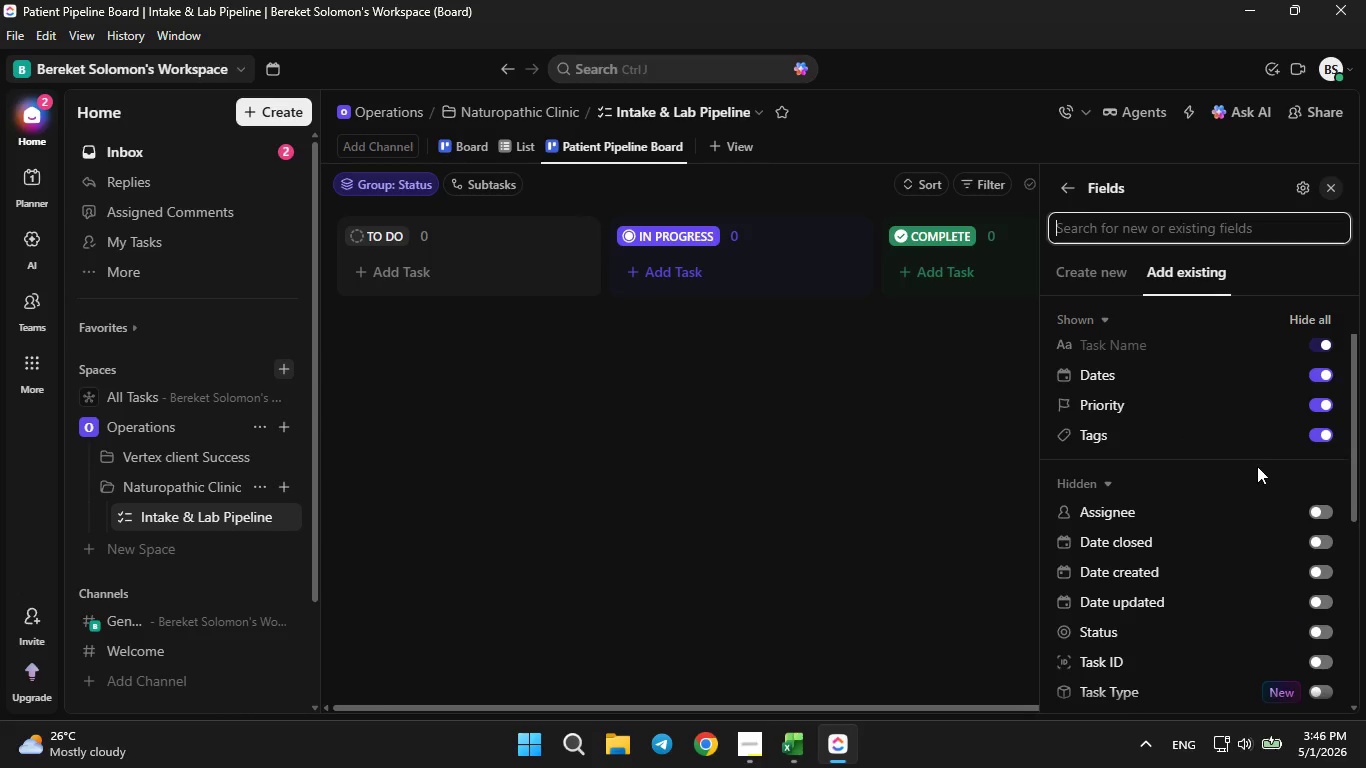 
scroll: coordinate [1256, 467], scroll_direction: down, amount: 1.0
 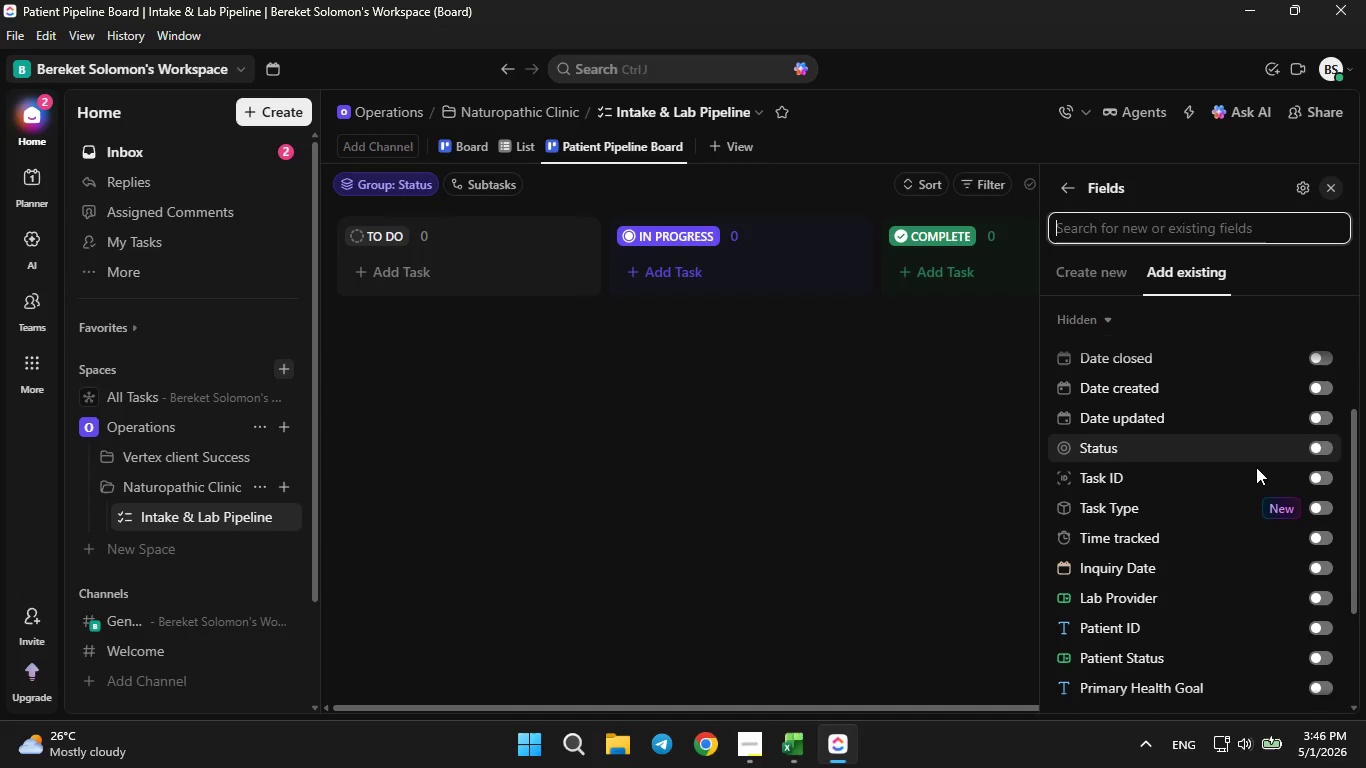 
scroll: coordinate [1256, 467], scroll_direction: none, amount: 0.0
 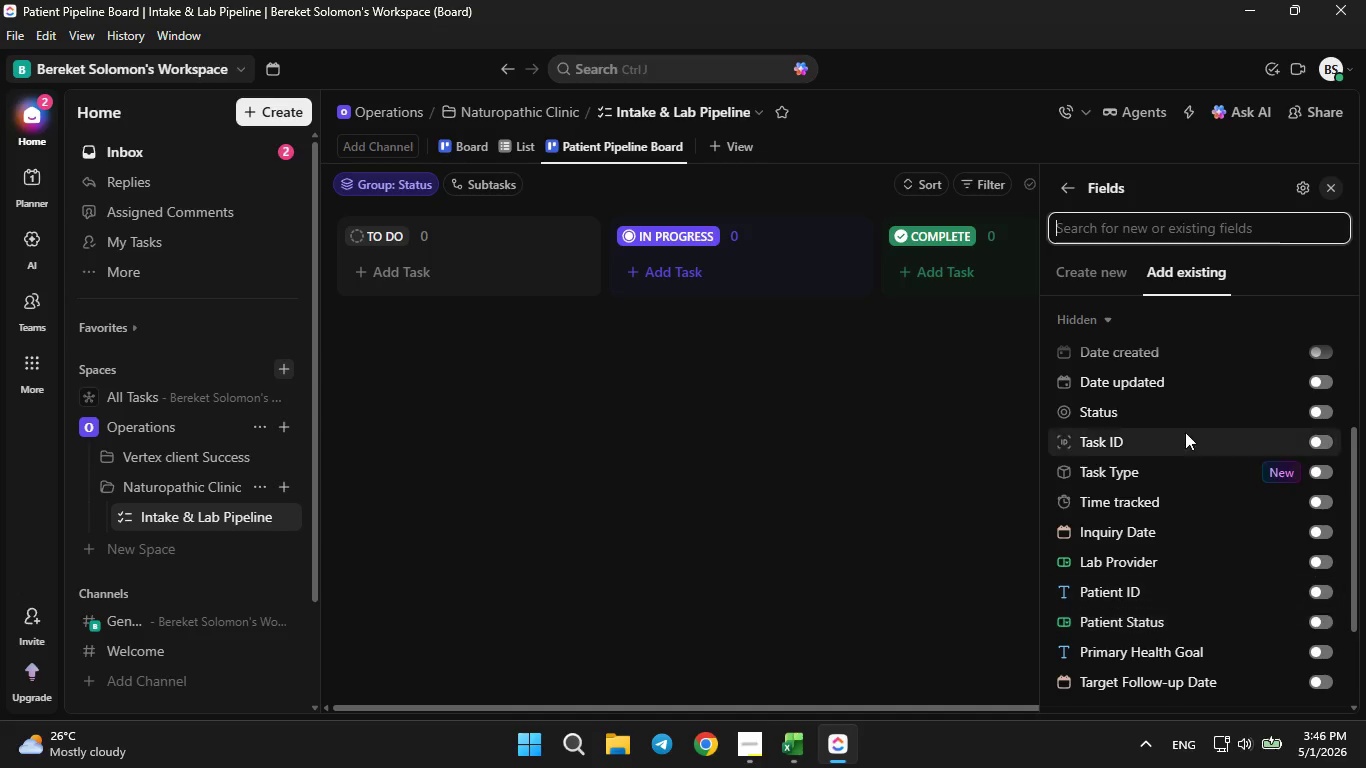 
scroll: coordinate [1165, 410], scroll_direction: up, amount: 11.0
 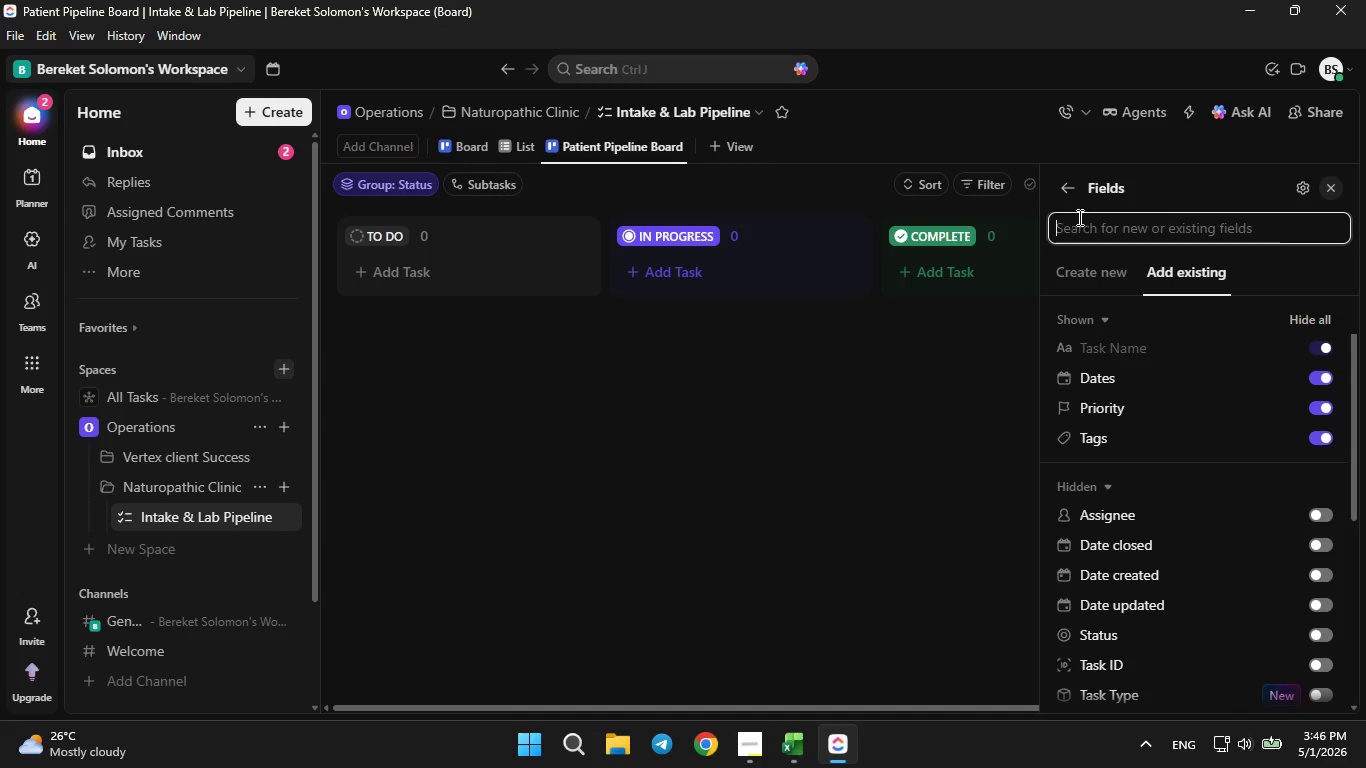 
left_click([1073, 190])
 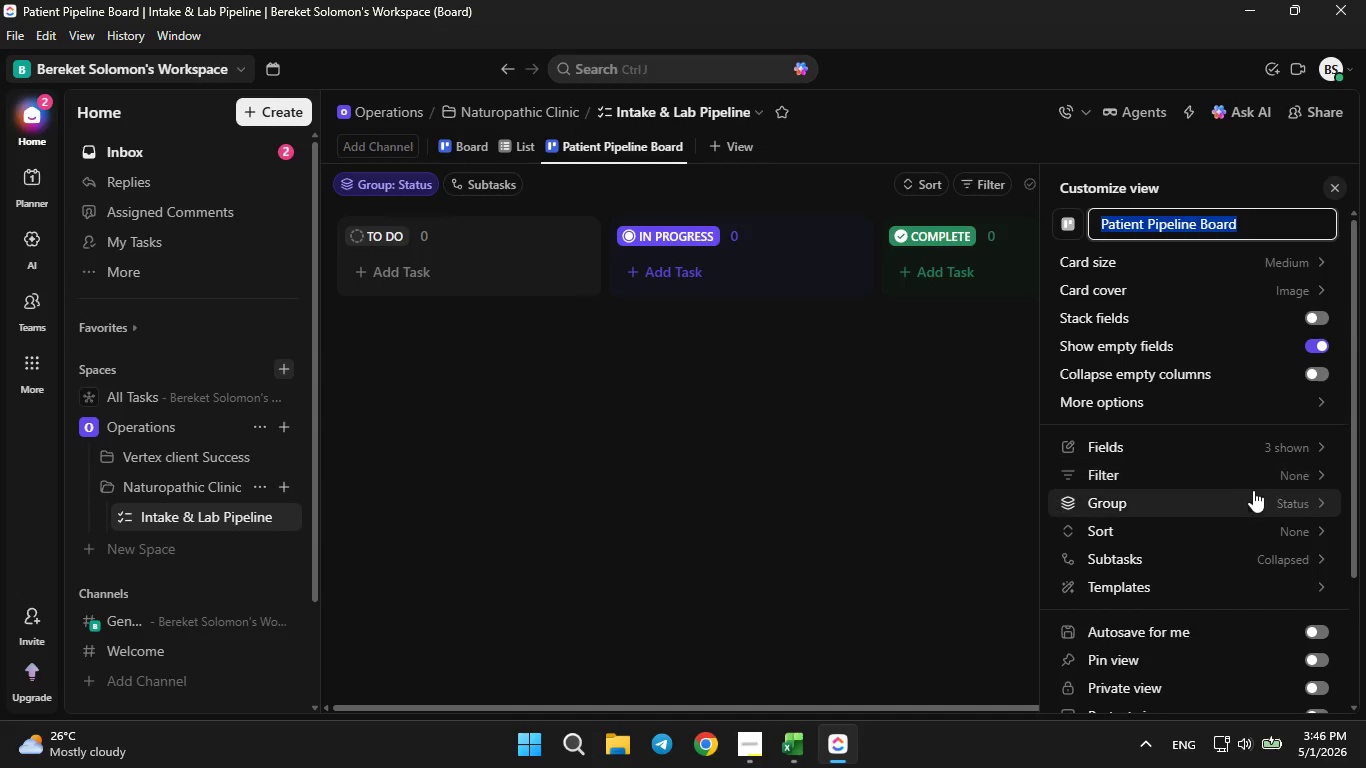 
left_click([1278, 501])
 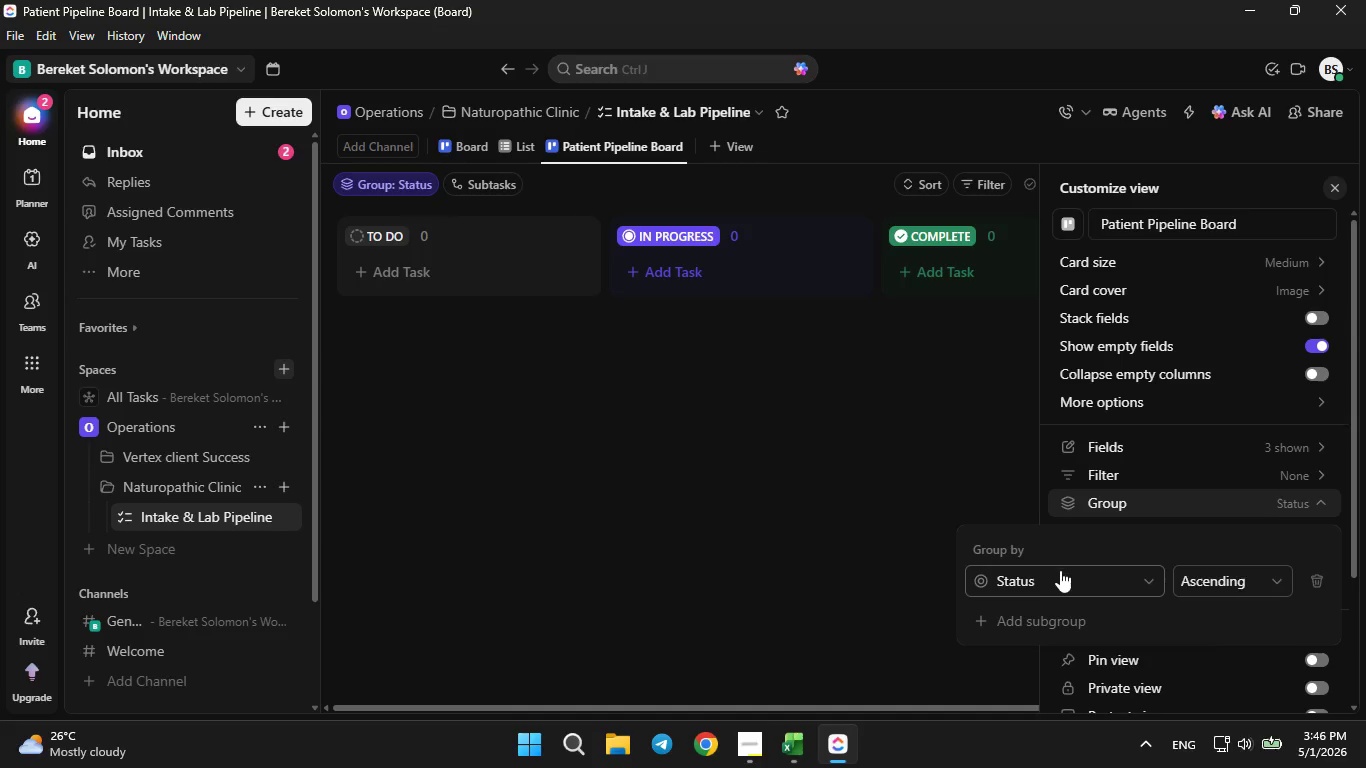 
left_click([1050, 579])
 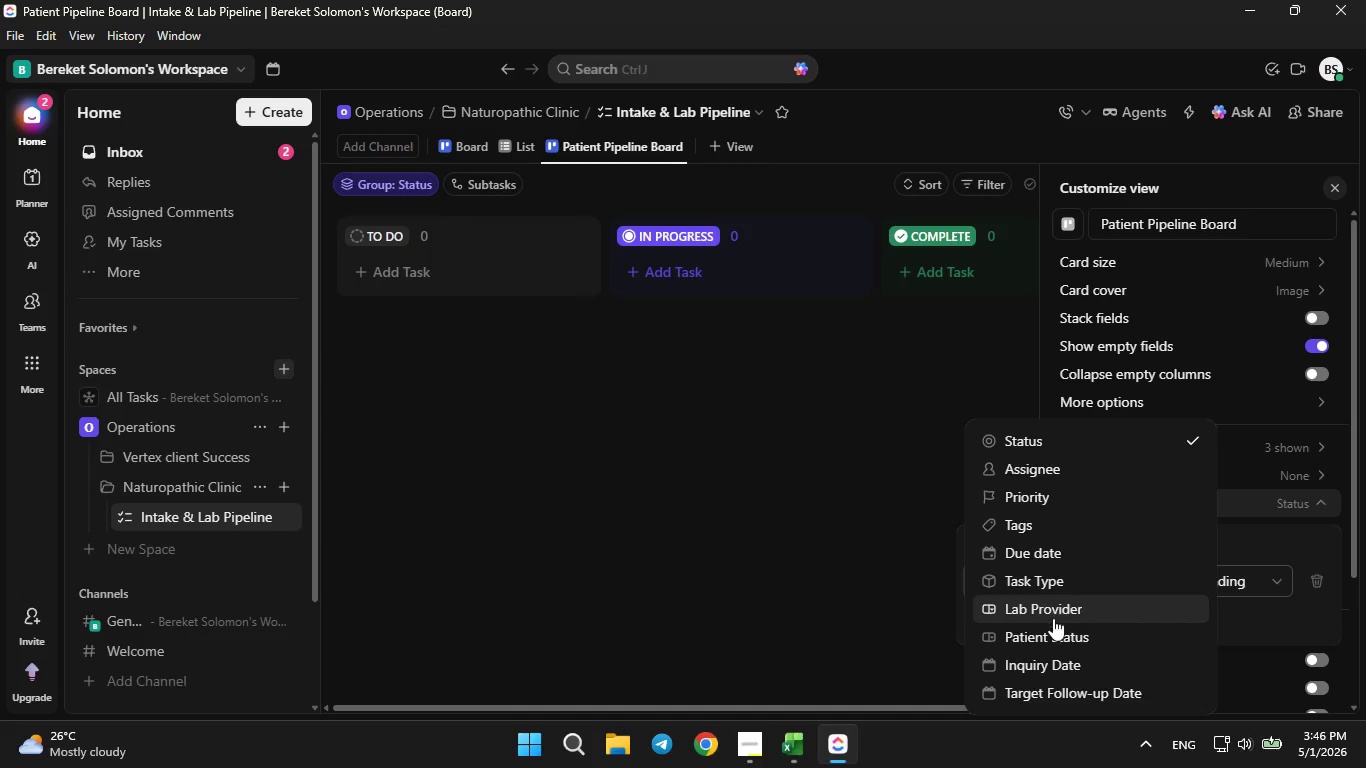 
left_click([1053, 630])
 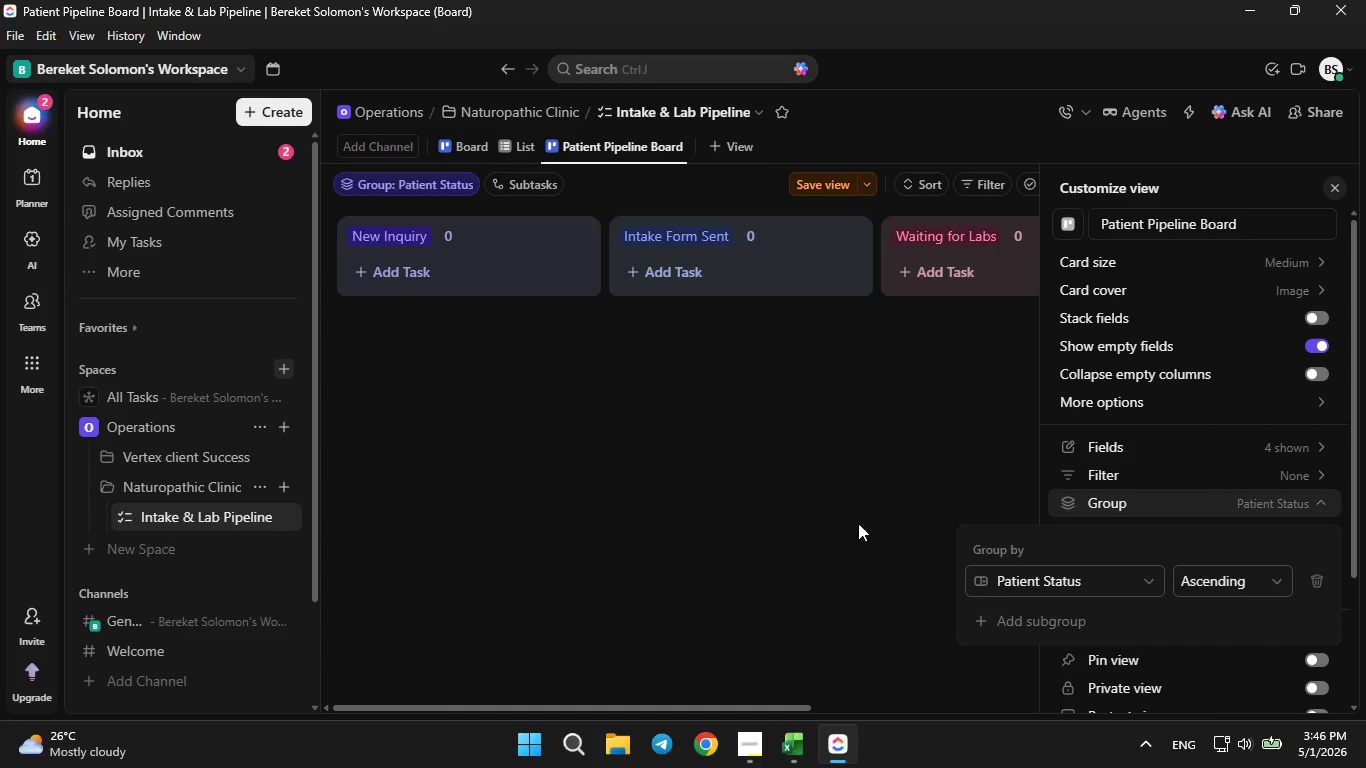 
left_click([812, 557])
 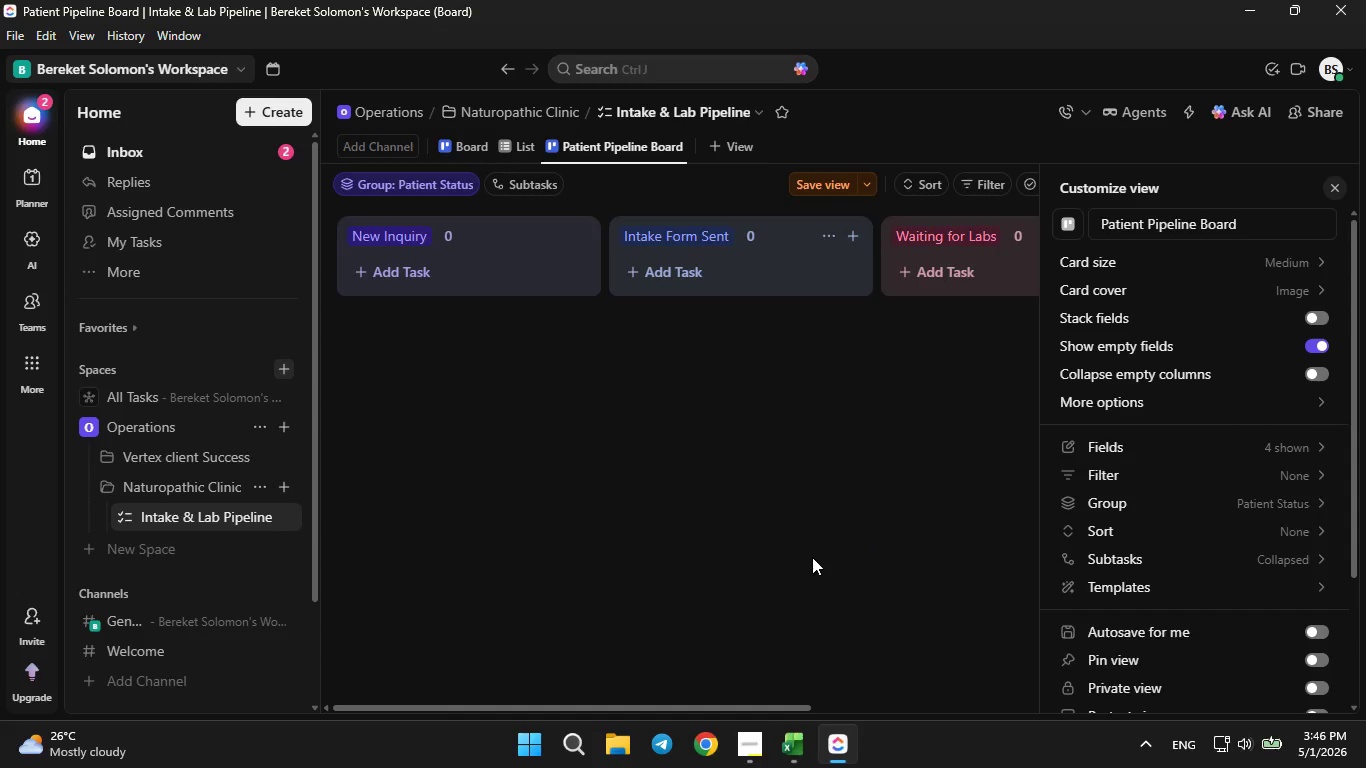 
left_click([812, 557])
 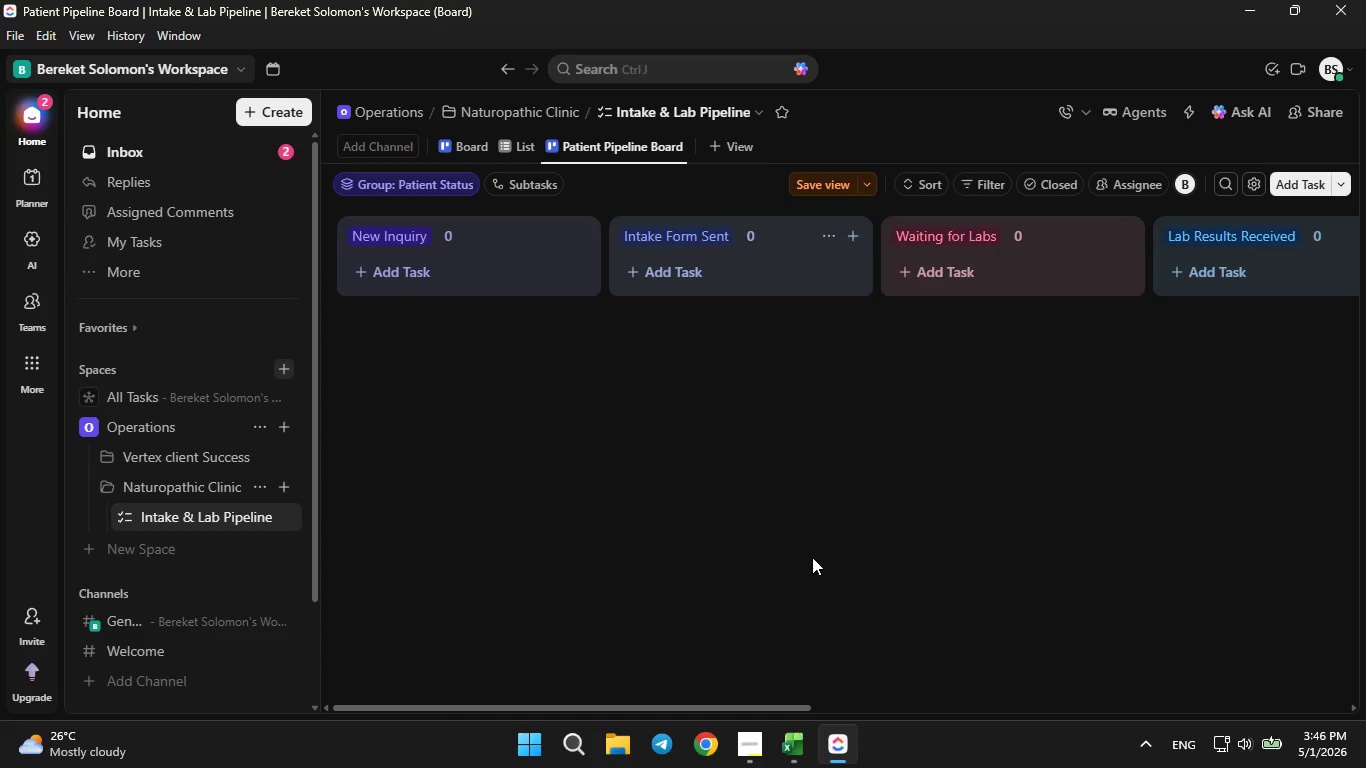 
wait(5.45)
 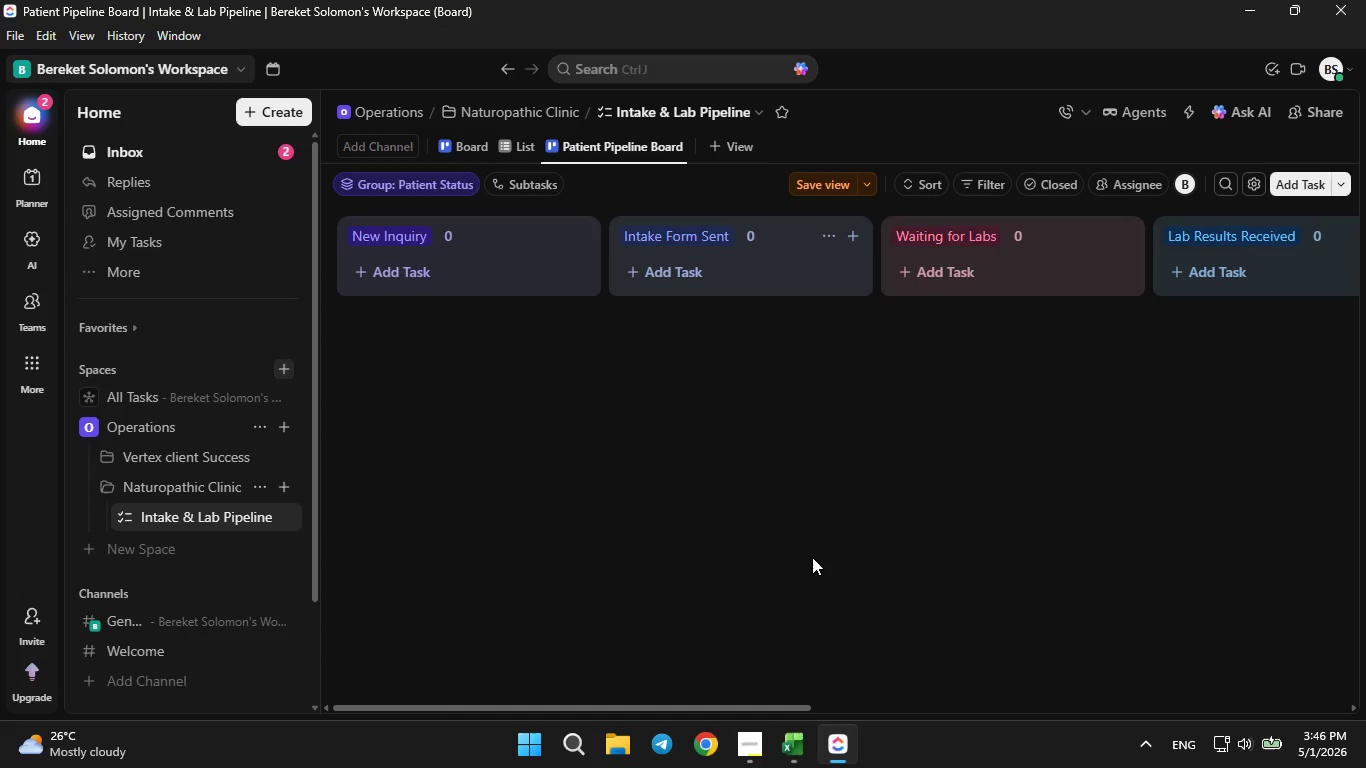 
left_click([728, 152])
 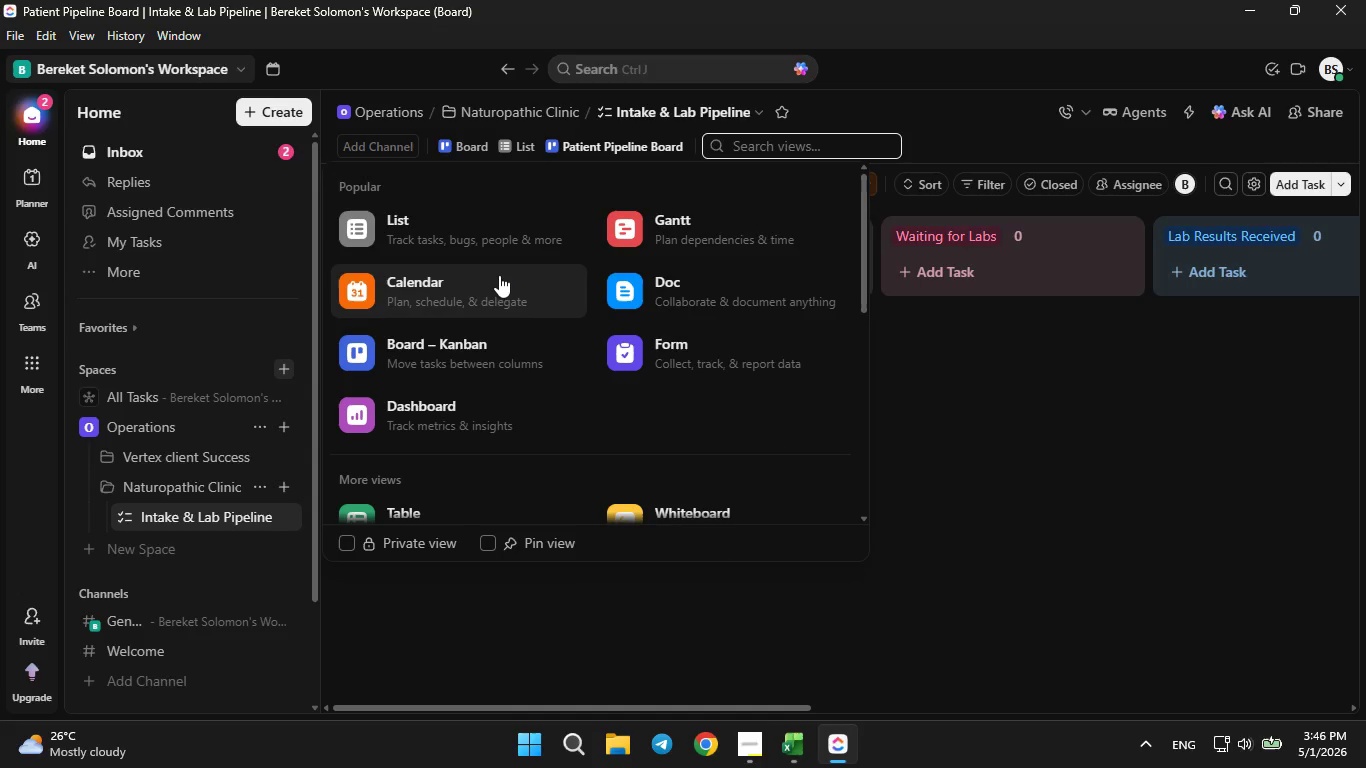 
left_click([488, 282])
 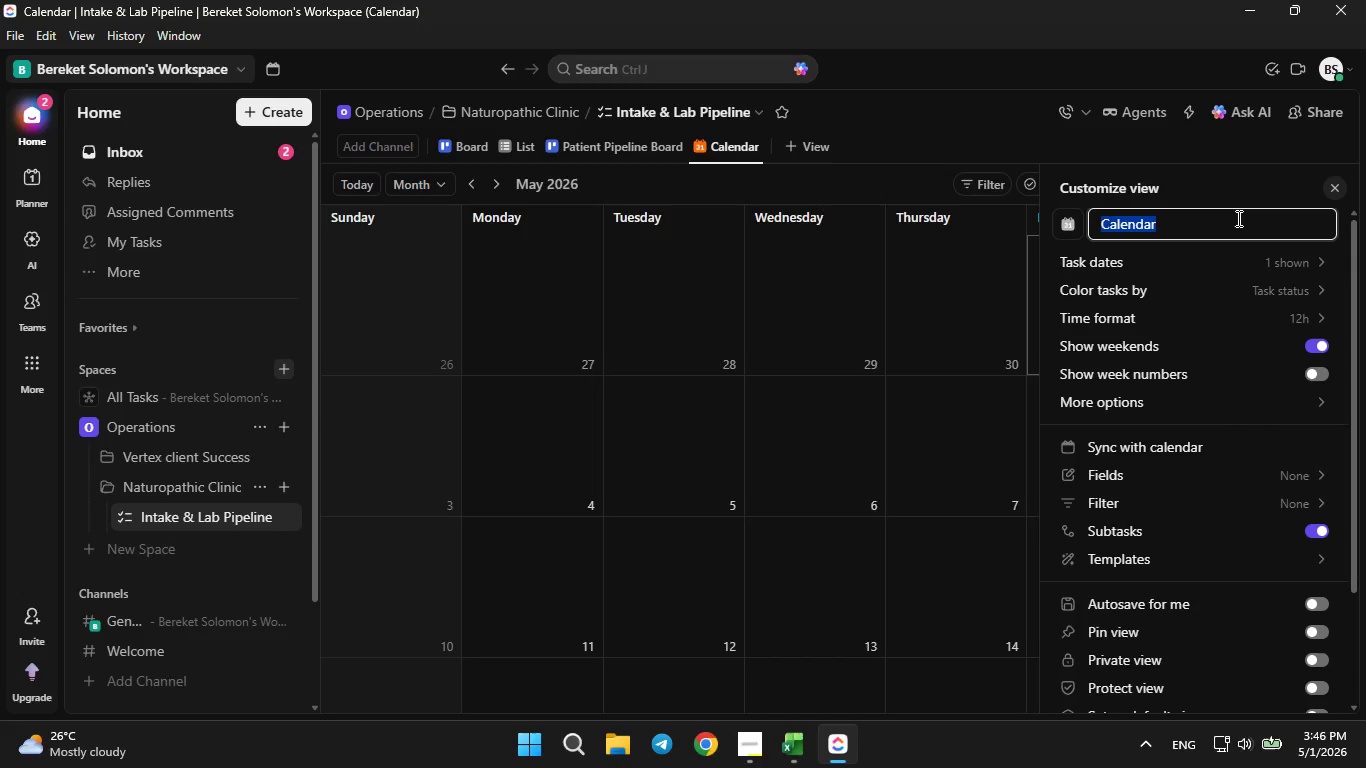 
wait(5.34)
 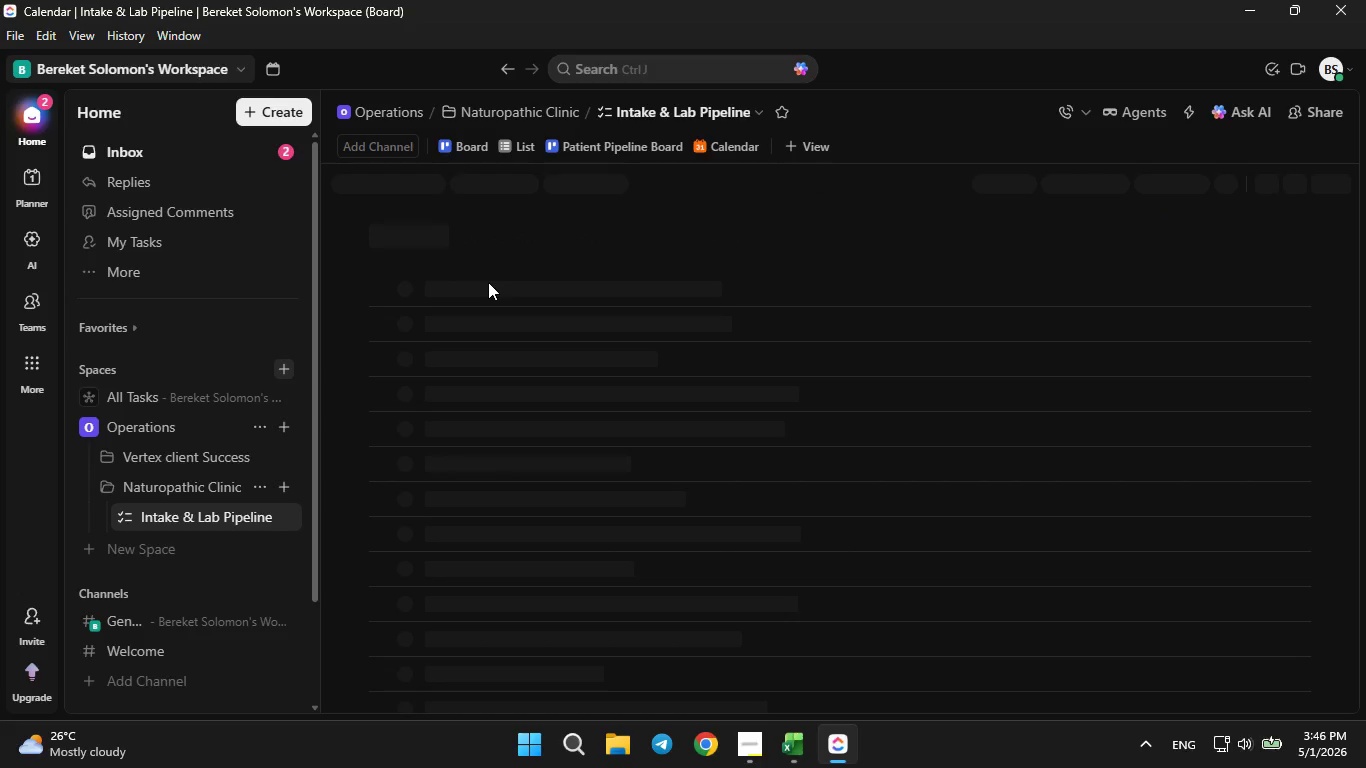 
key(Backspace)
type(Follow-up Schedule)
 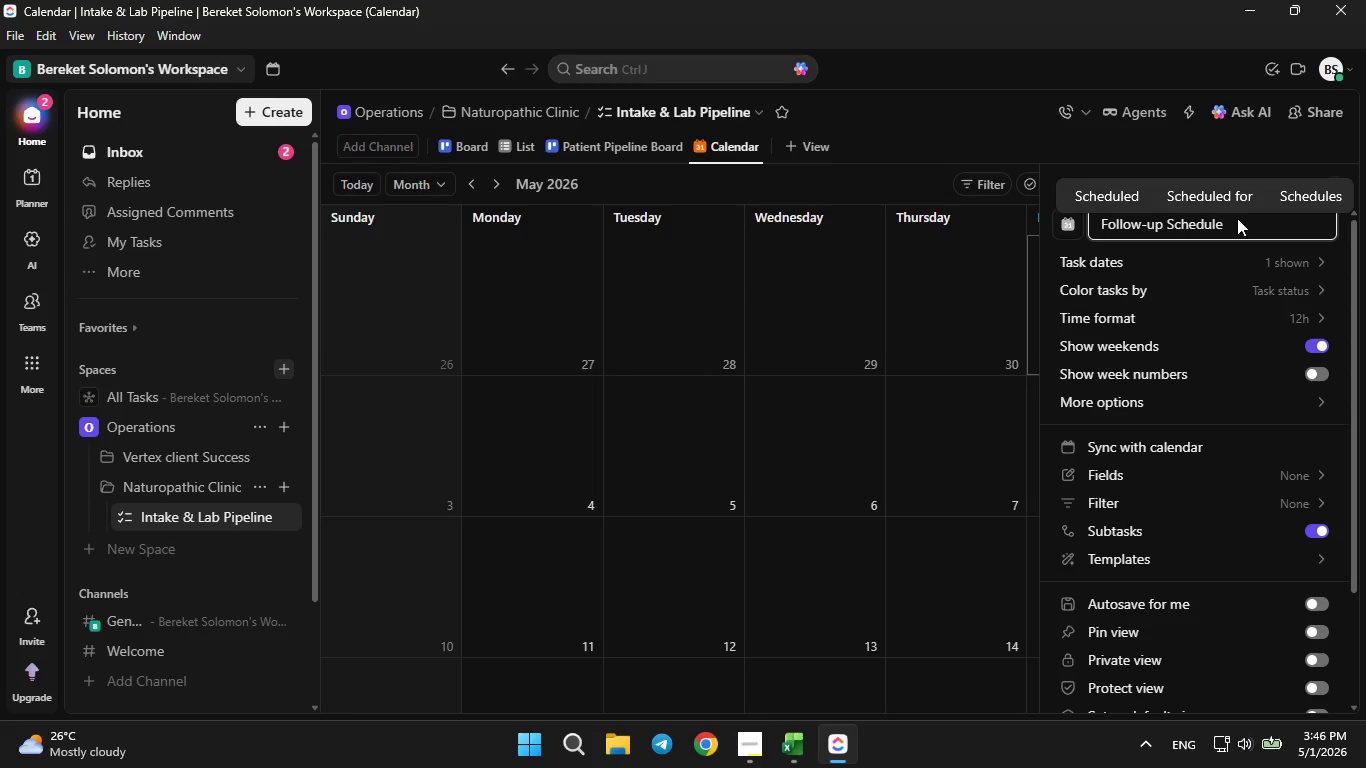 
wait(8.03)
 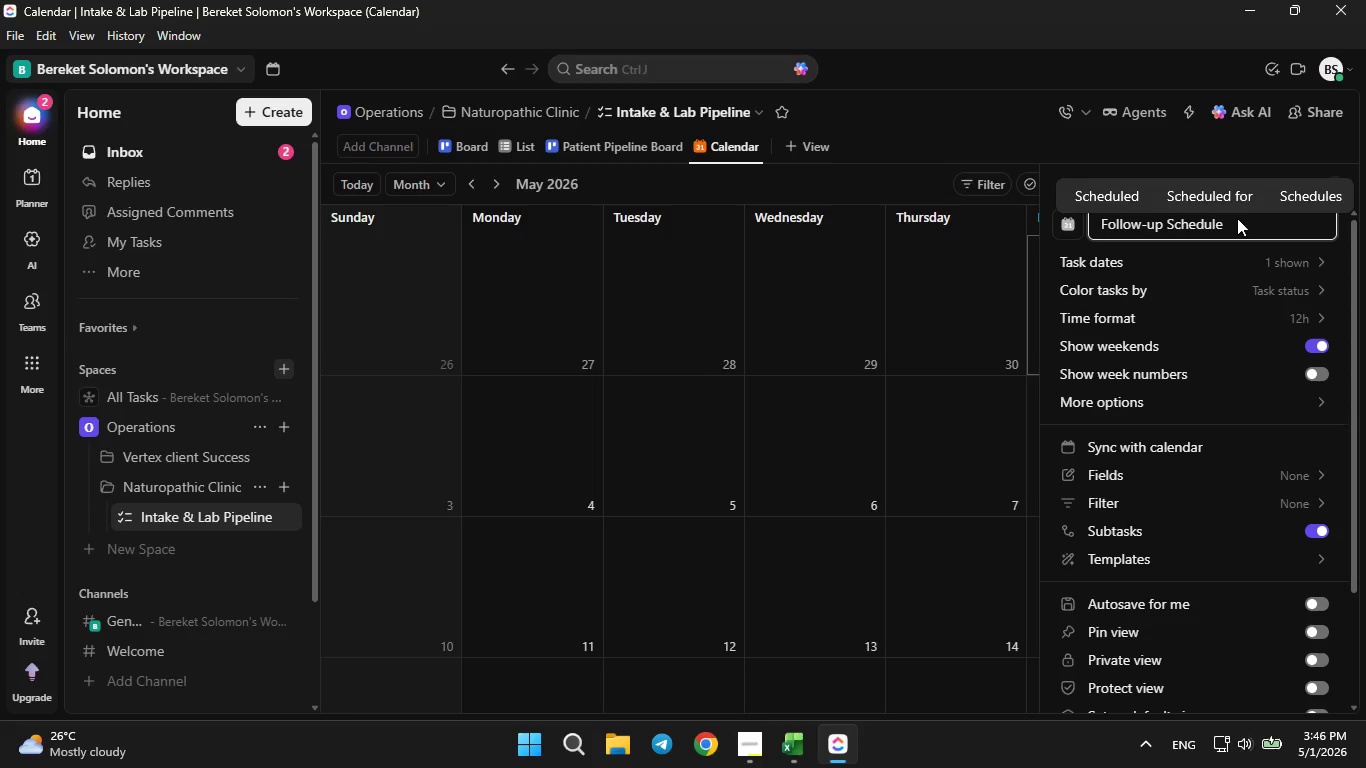 
left_click([1170, 267])
 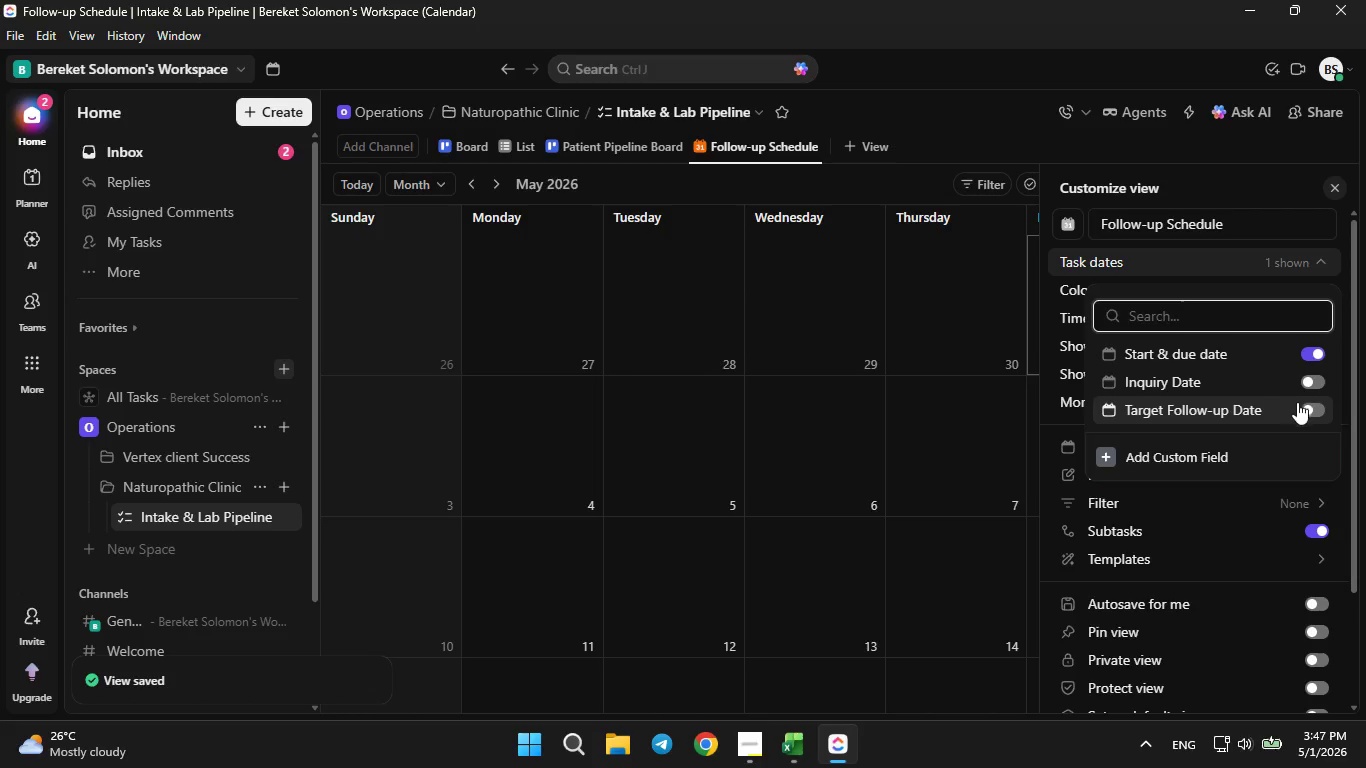 
left_click([1308, 408])
 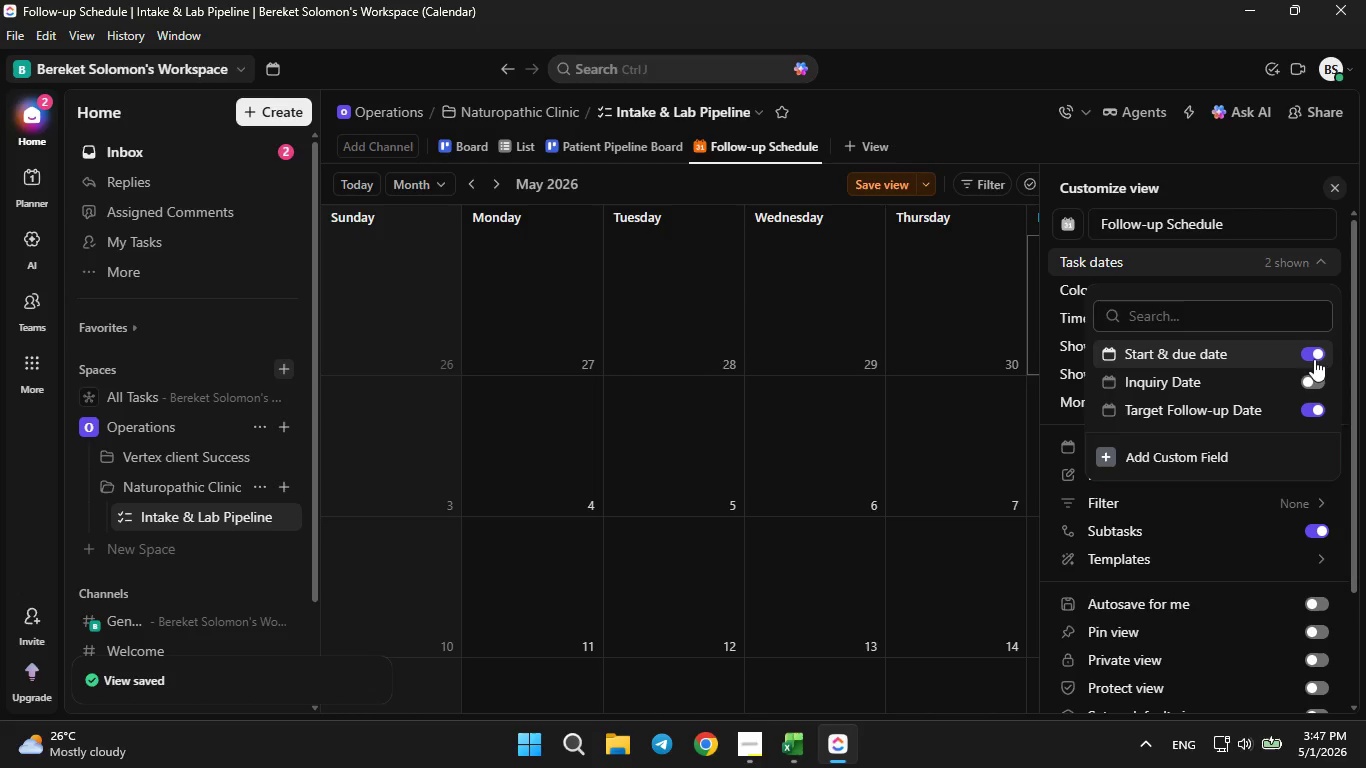 
left_click([1314, 353])
 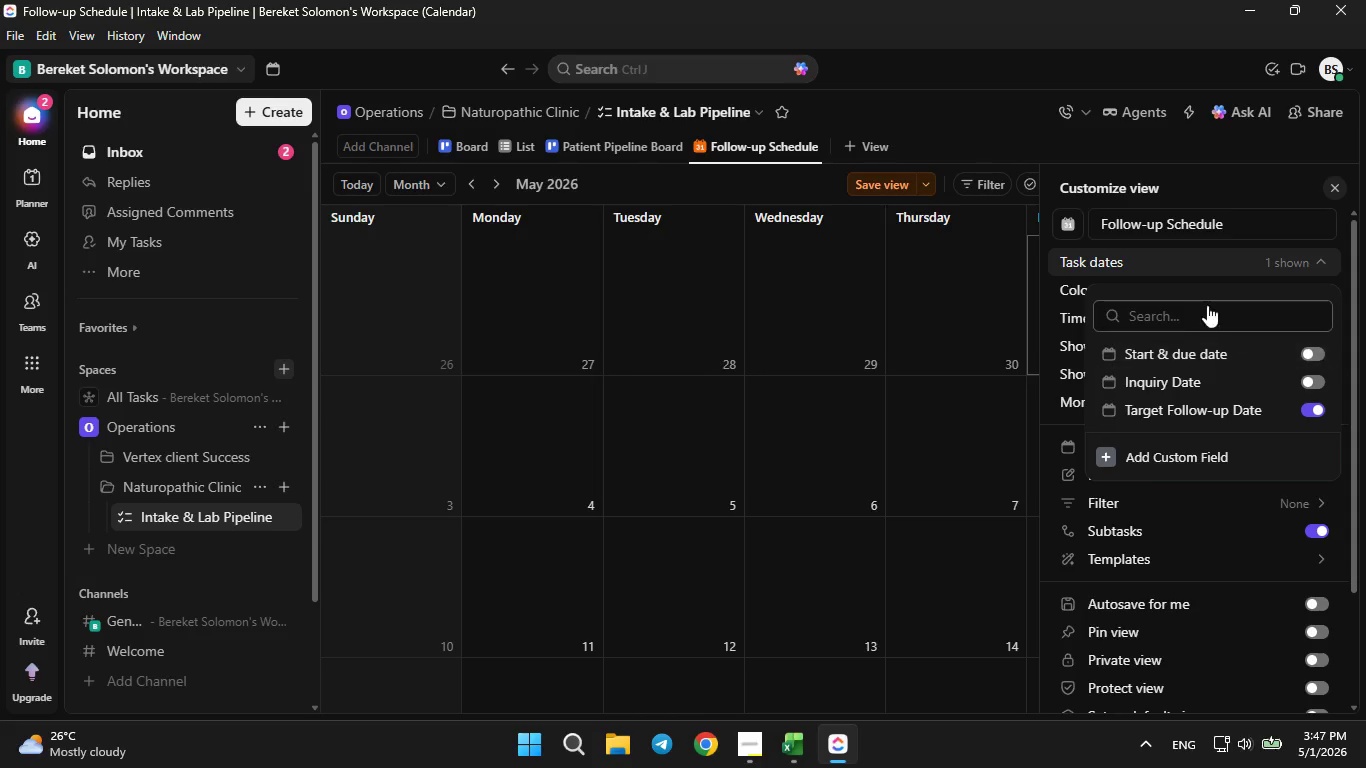 
wait(5.08)
 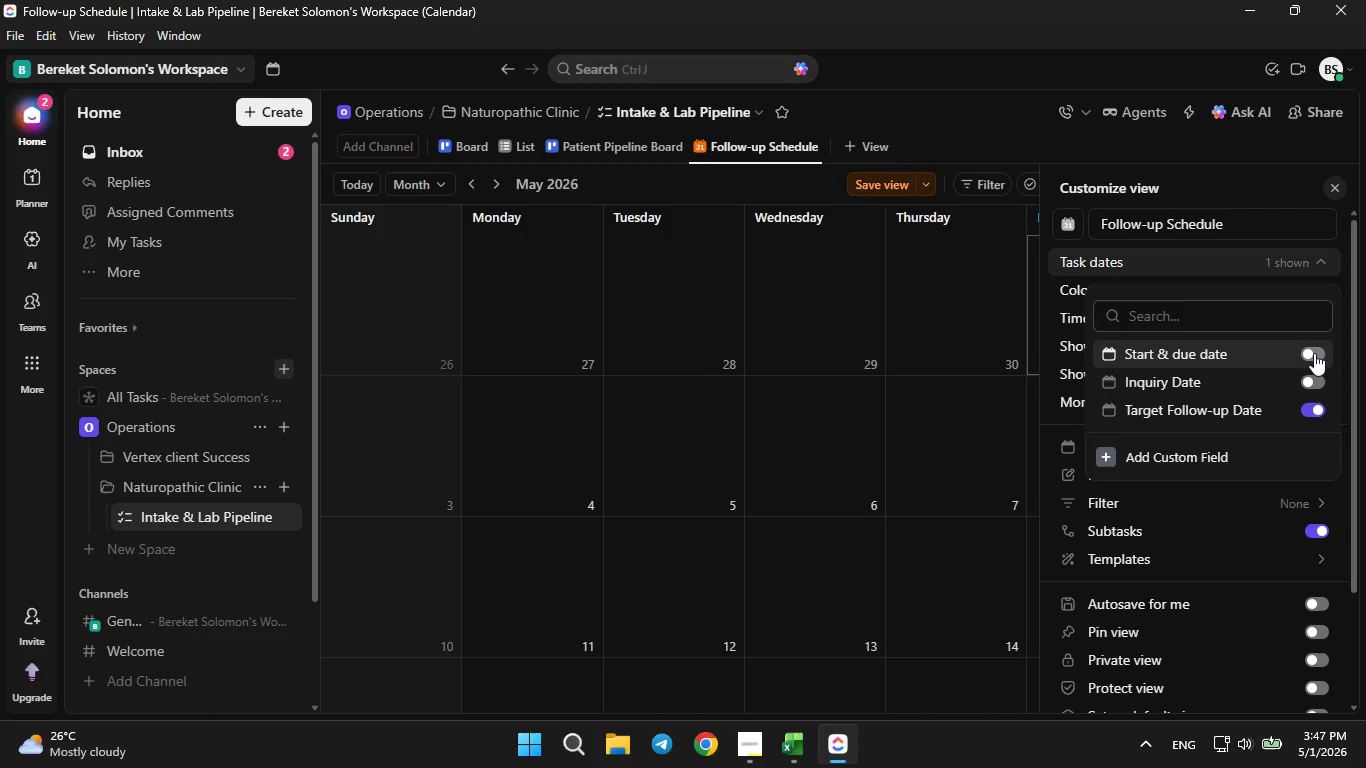 
left_click([1084, 182])
 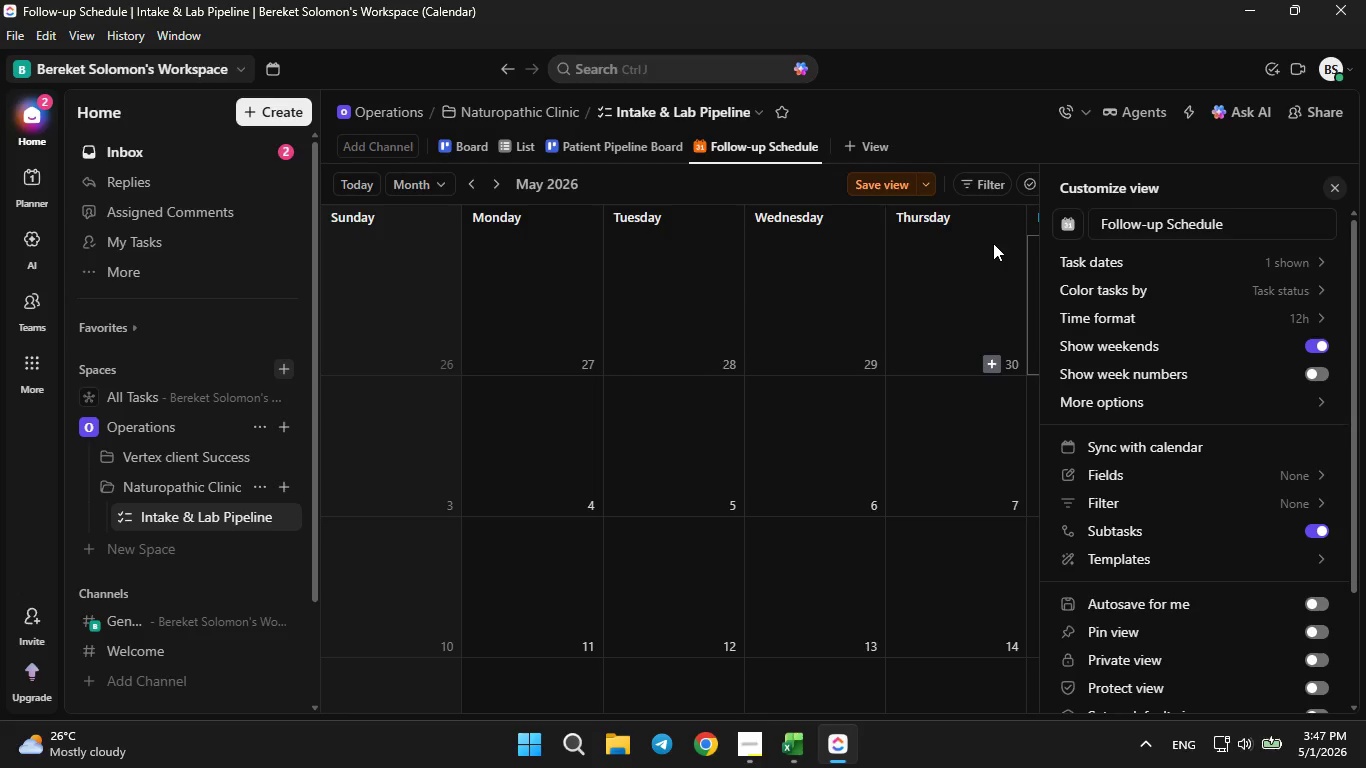 
wait(5.67)
 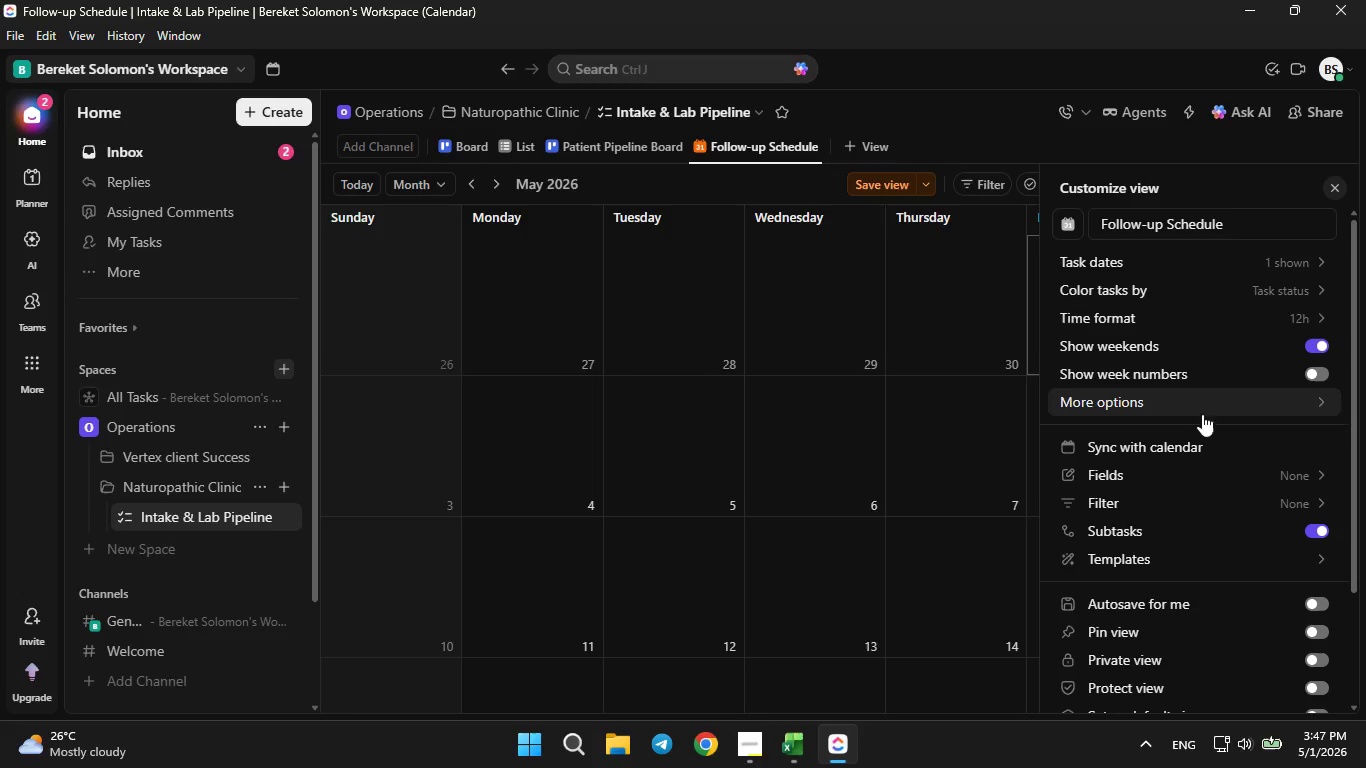 
left_click([1023, 217])
 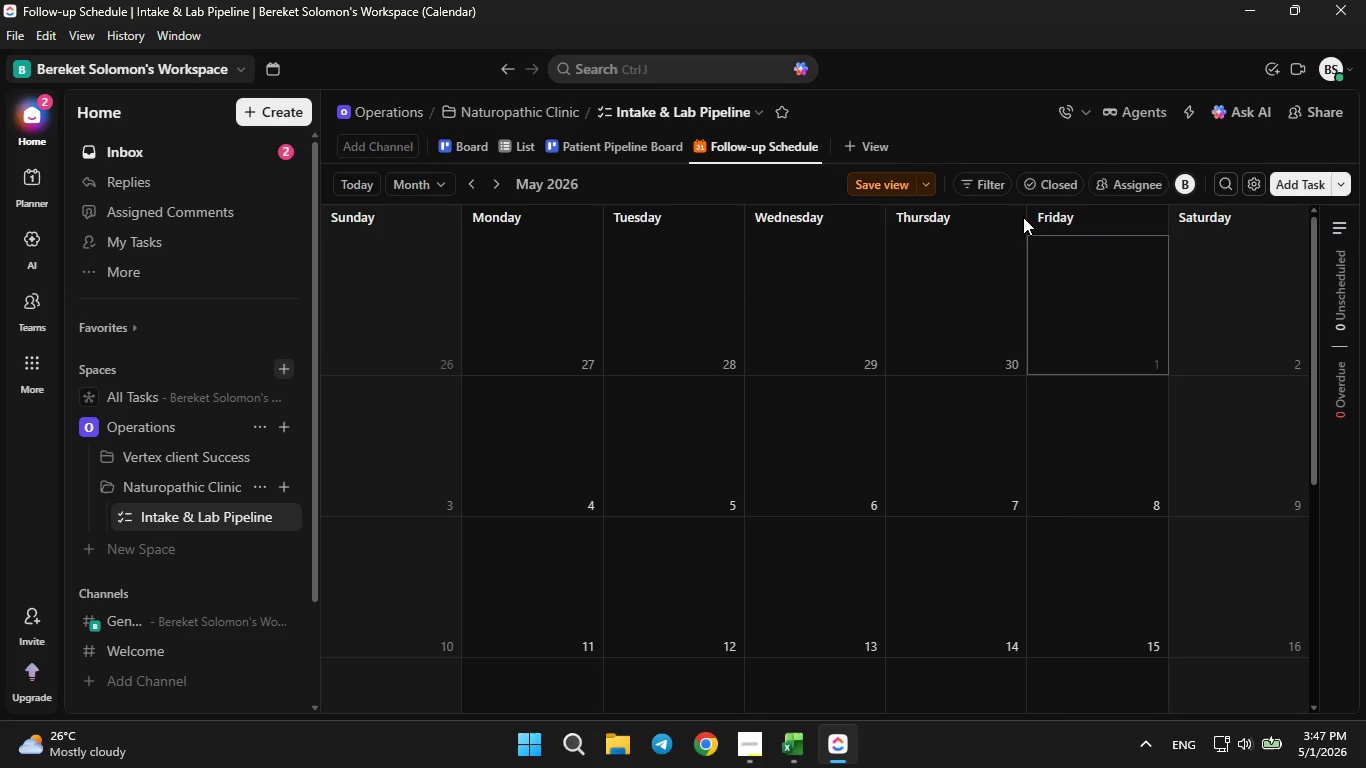 
wait(21.34)
 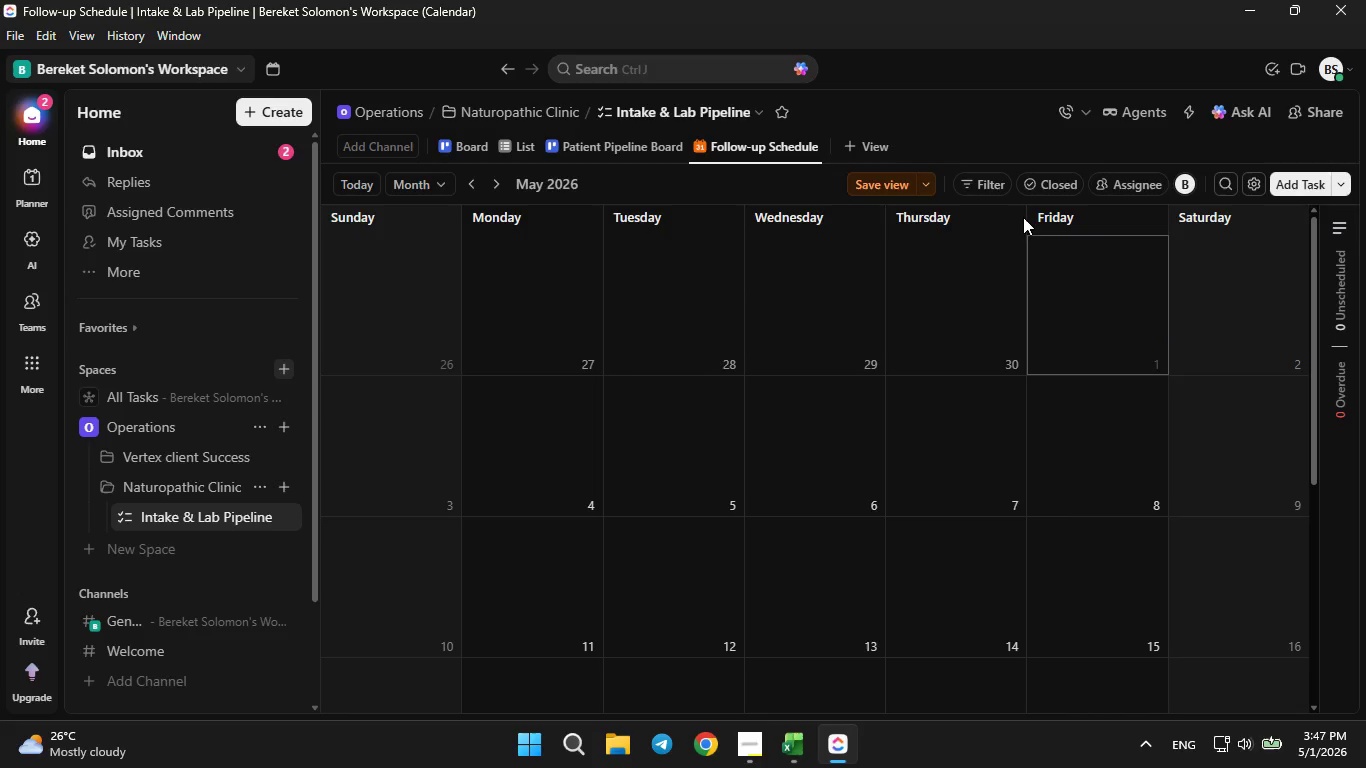 
left_click([182, 520])
 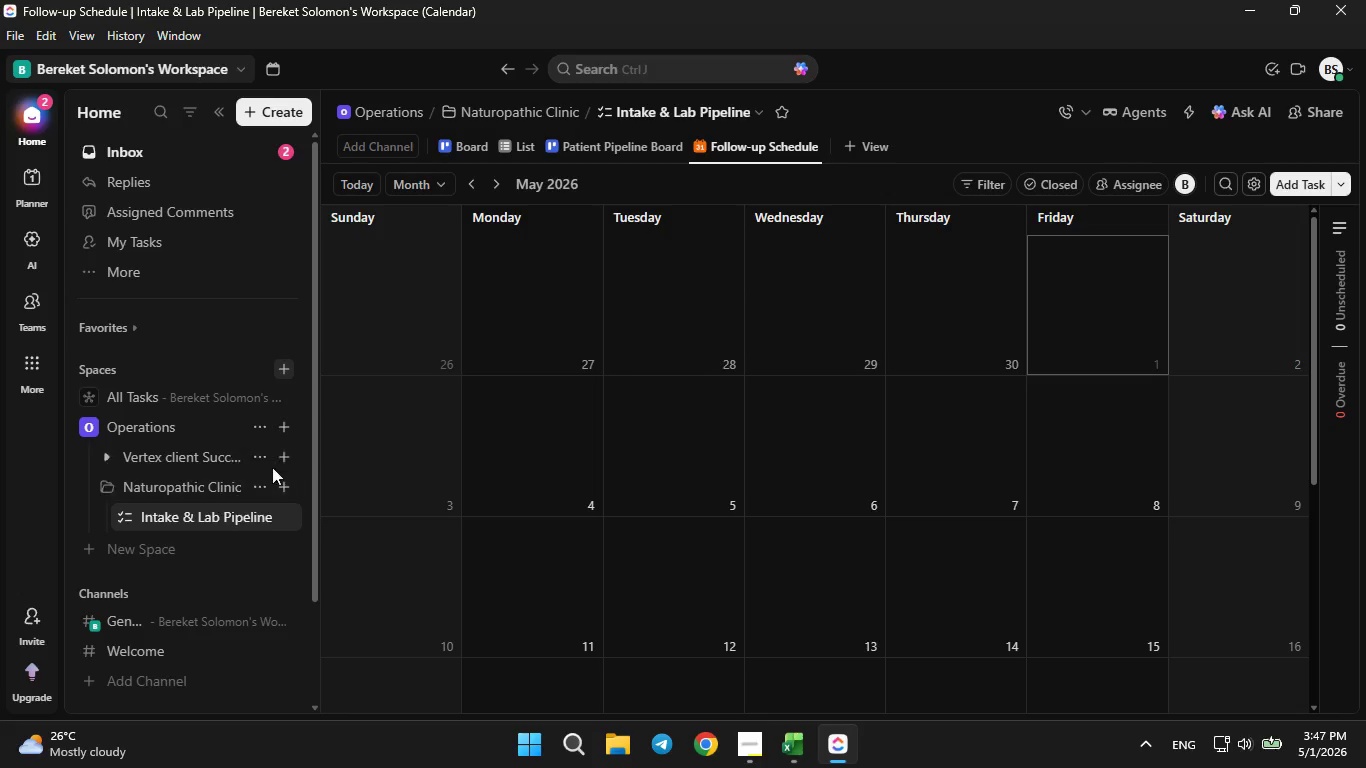 
wait(6.61)
 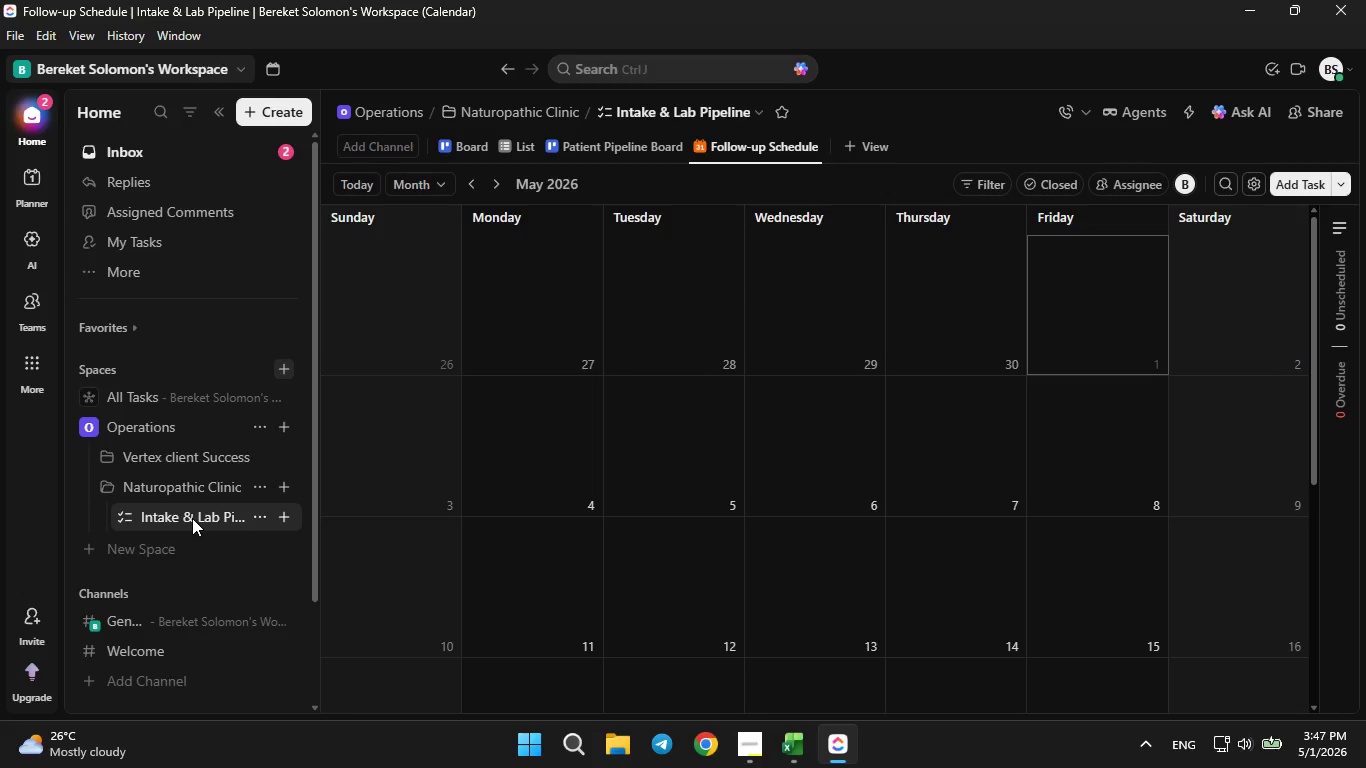 
left_click([1176, 114])
 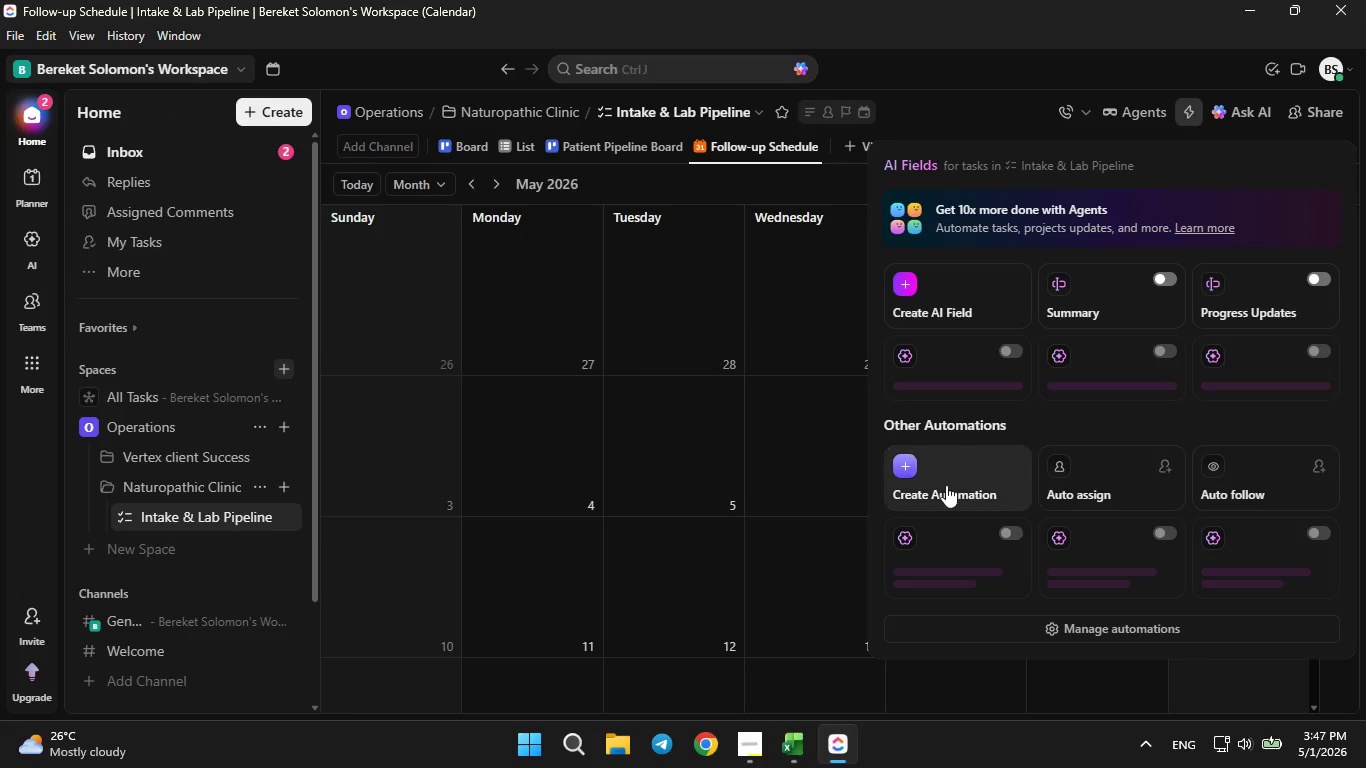 
left_click([946, 485])
 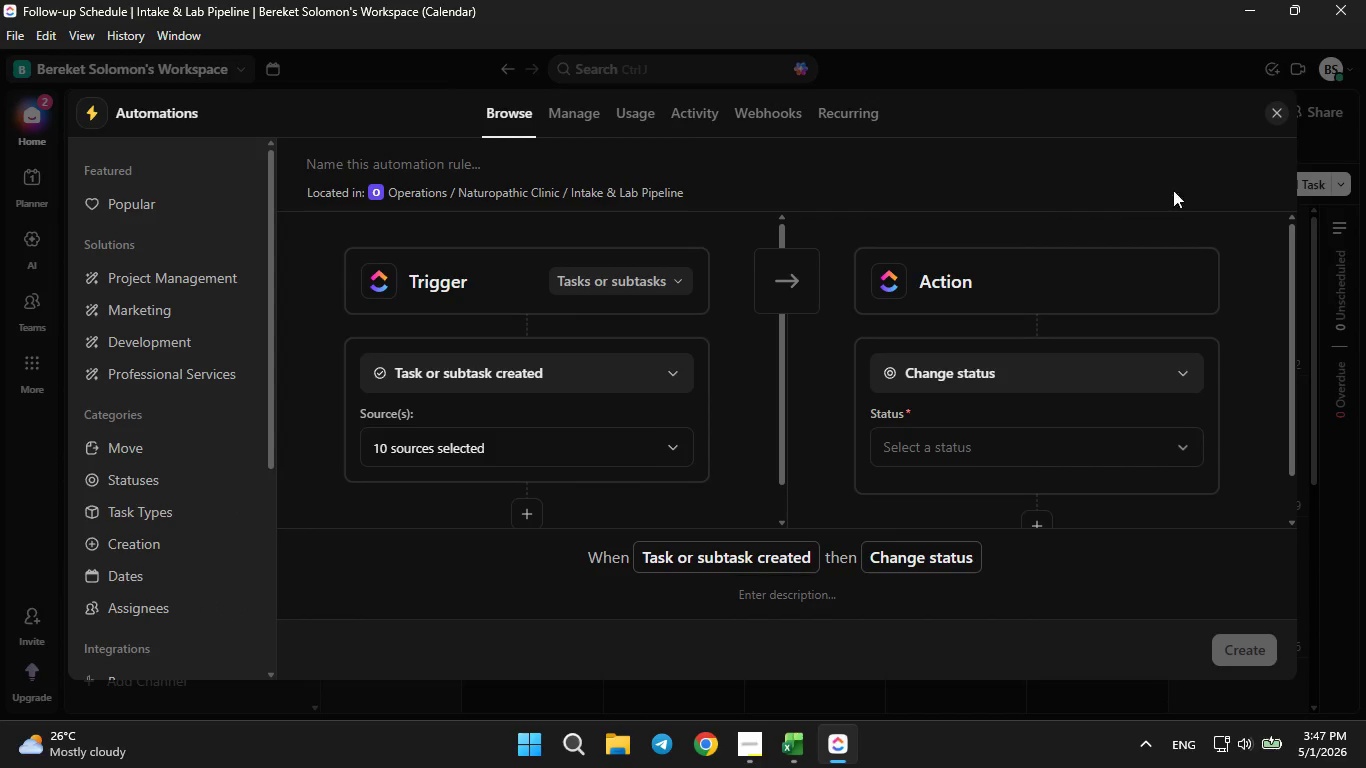 
left_click([1267, 108])
 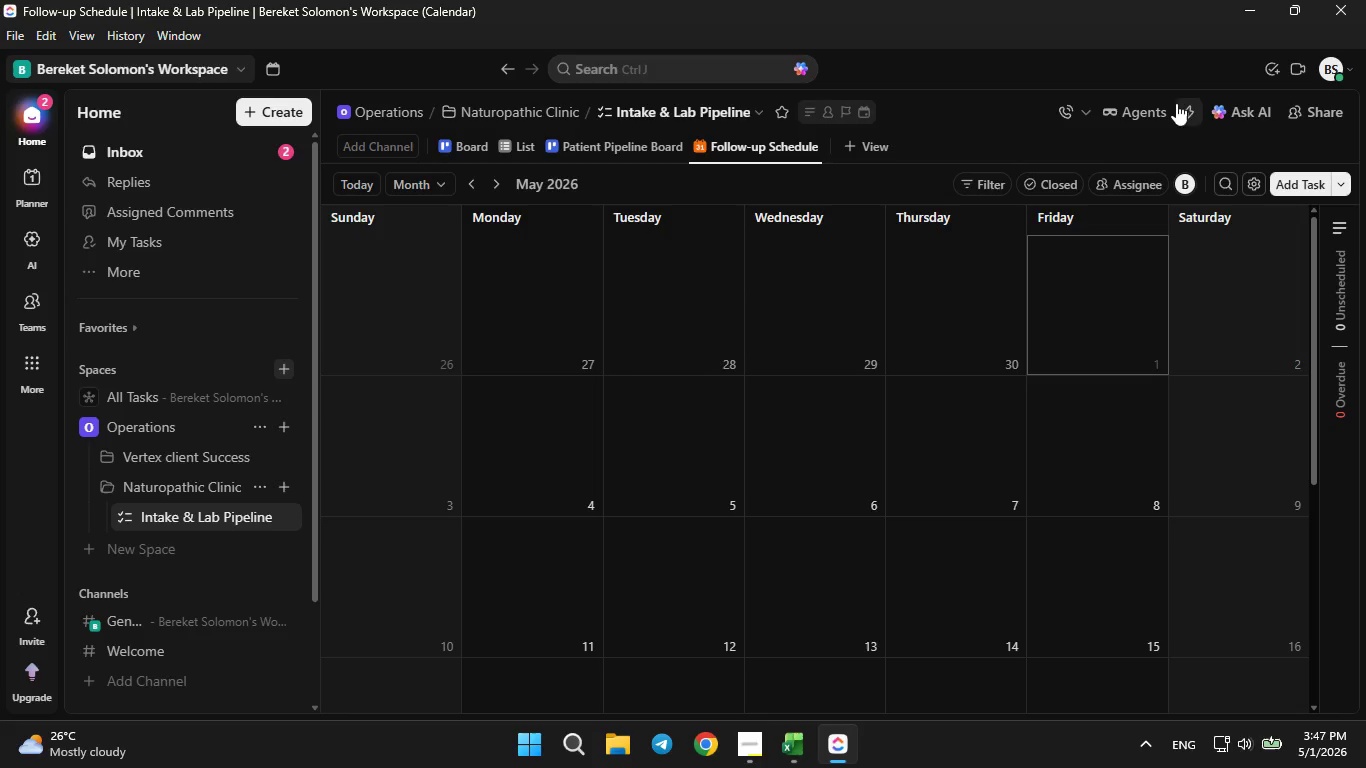 
double_click([1185, 111])
 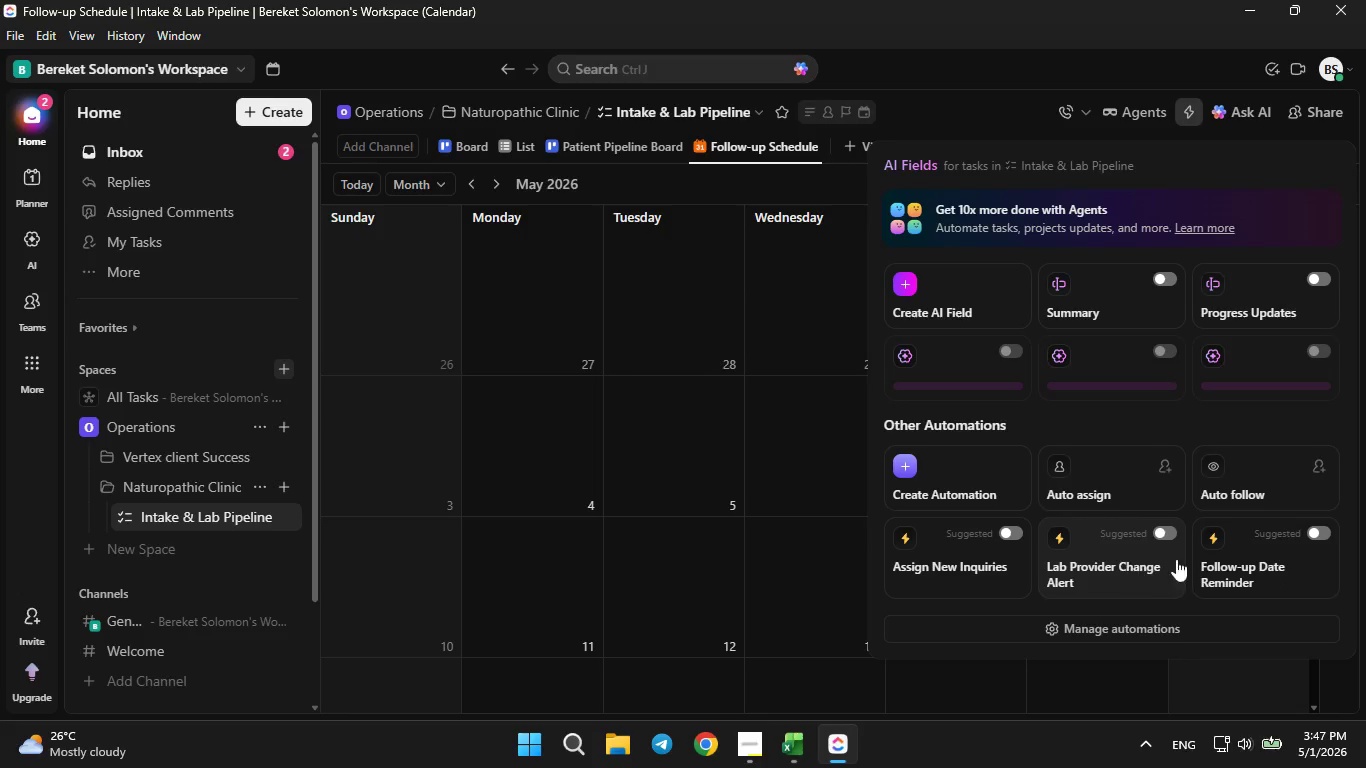 
left_click([936, 495])
 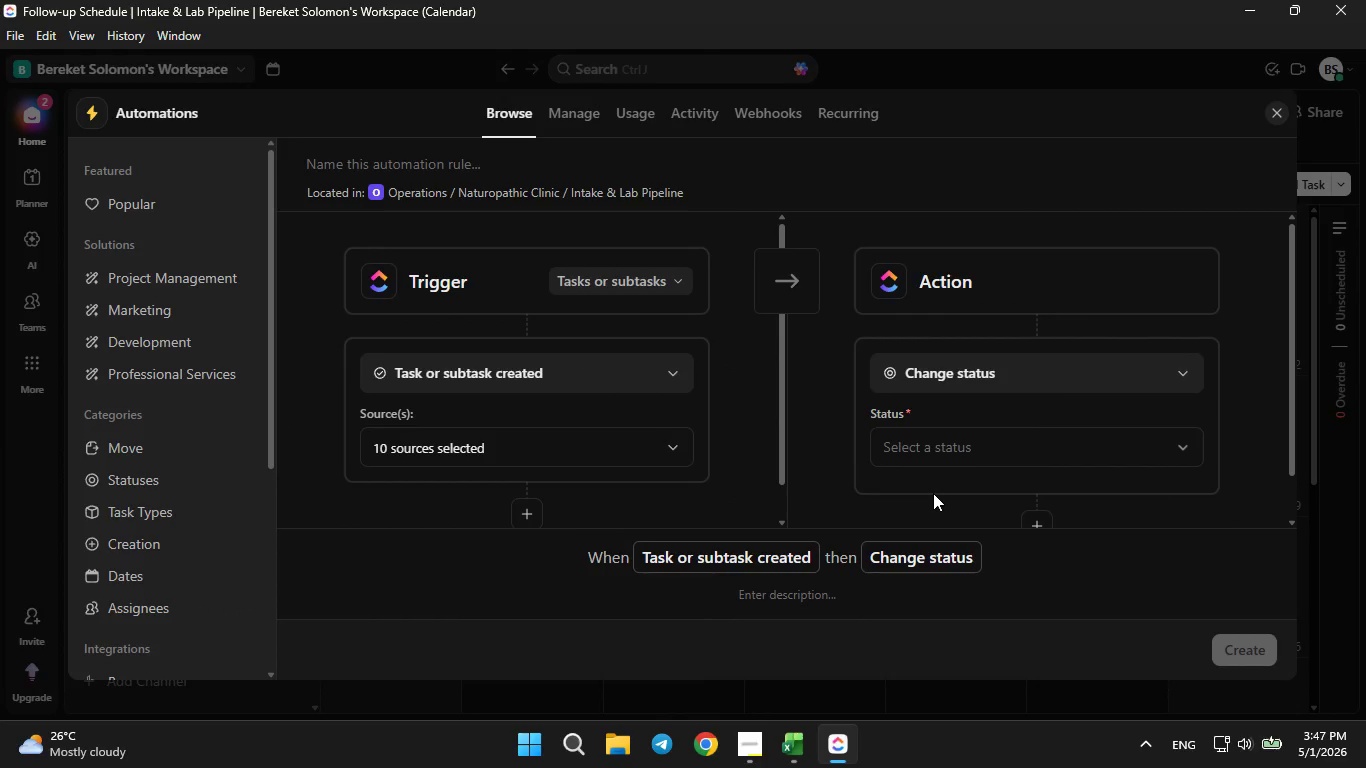 
wait(7.33)
 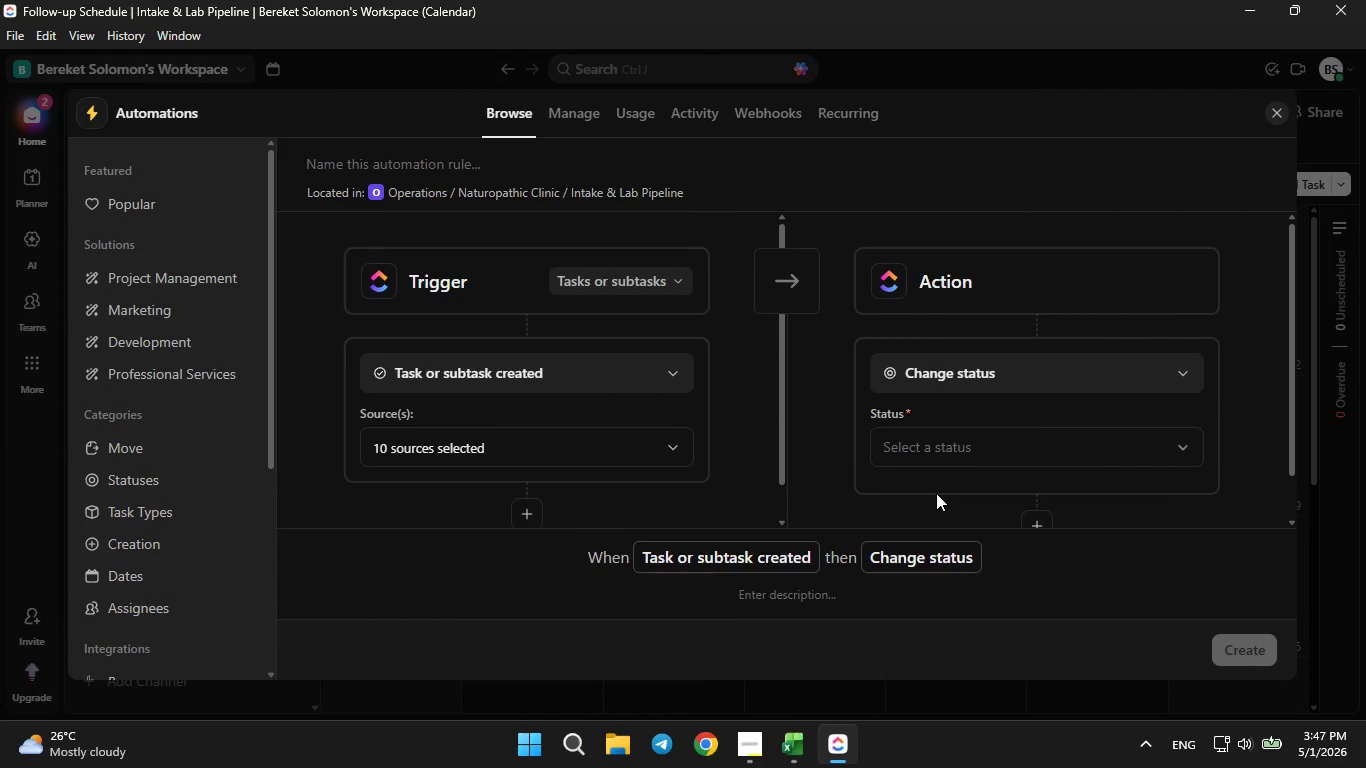 
left_click([598, 363])
 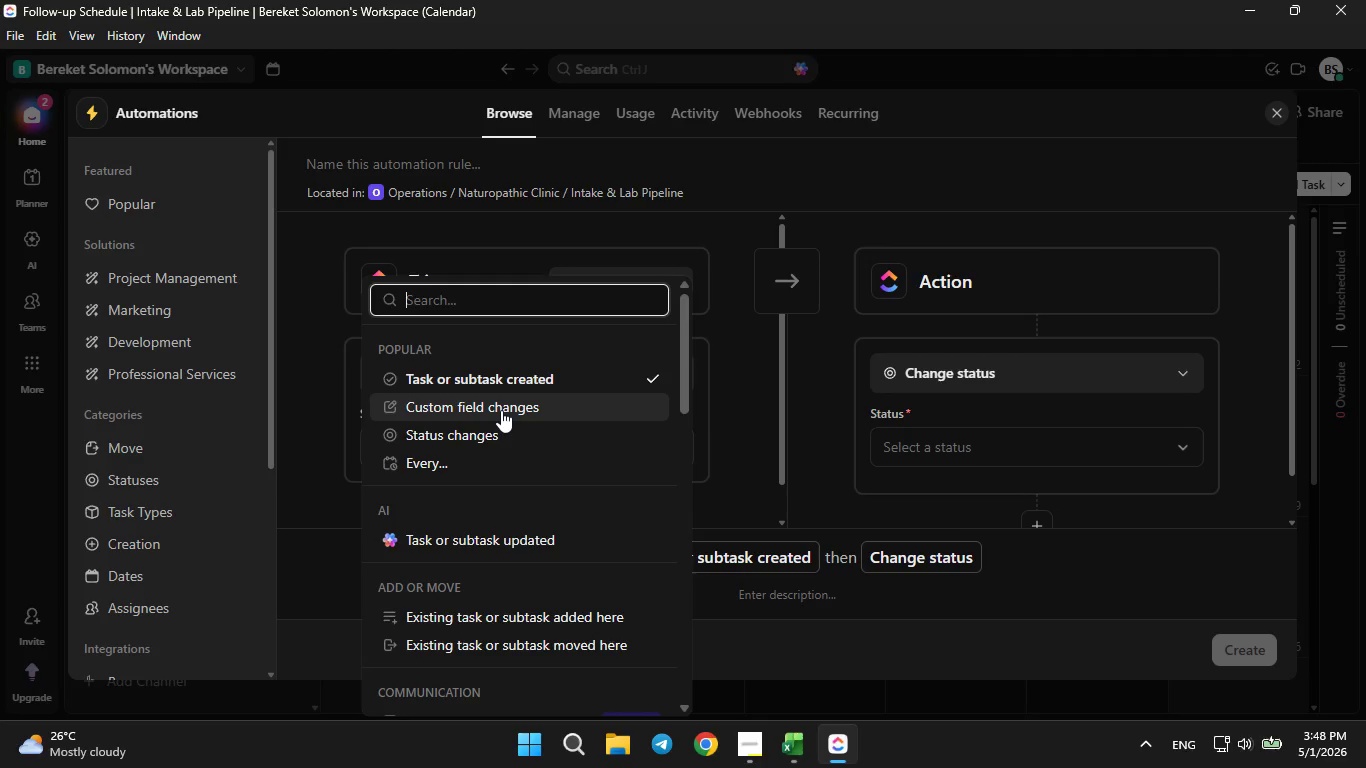 
left_click([478, 432])
 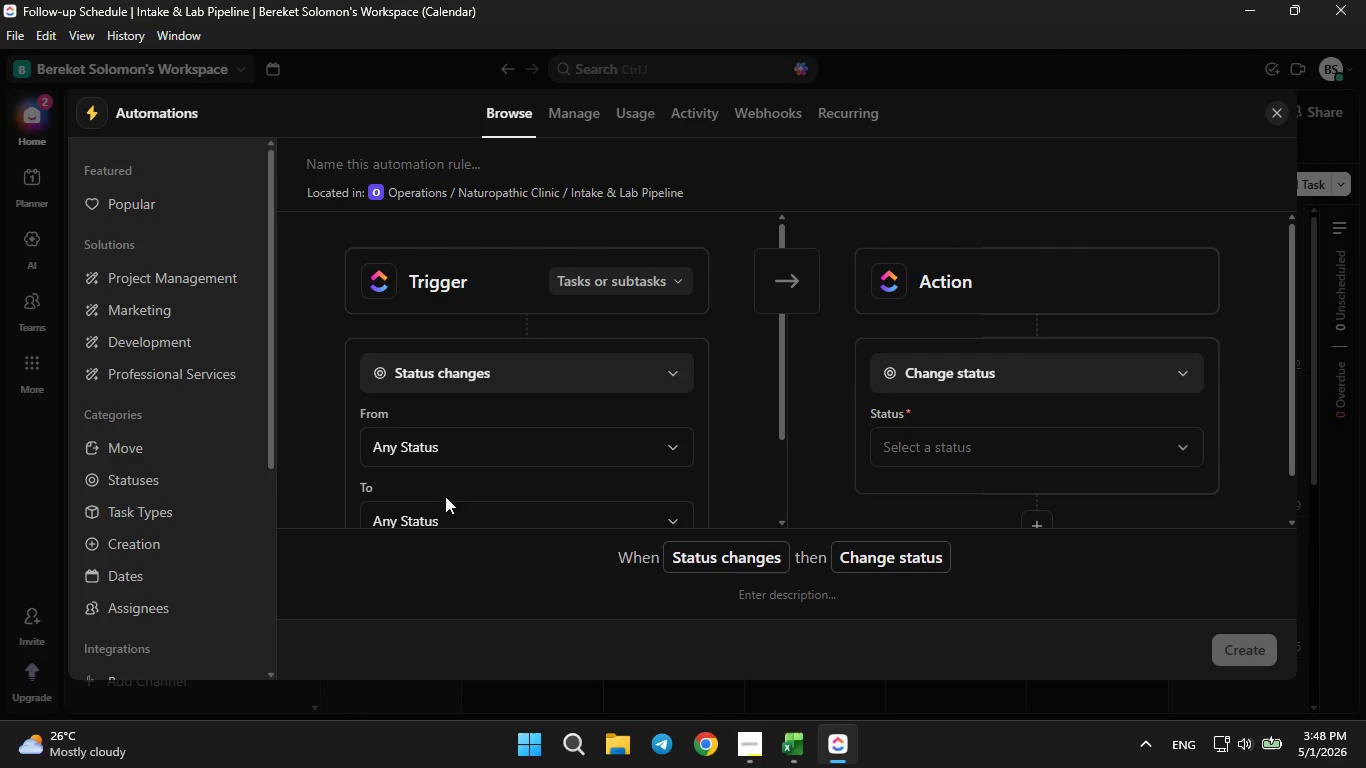 
left_click([438, 516])
 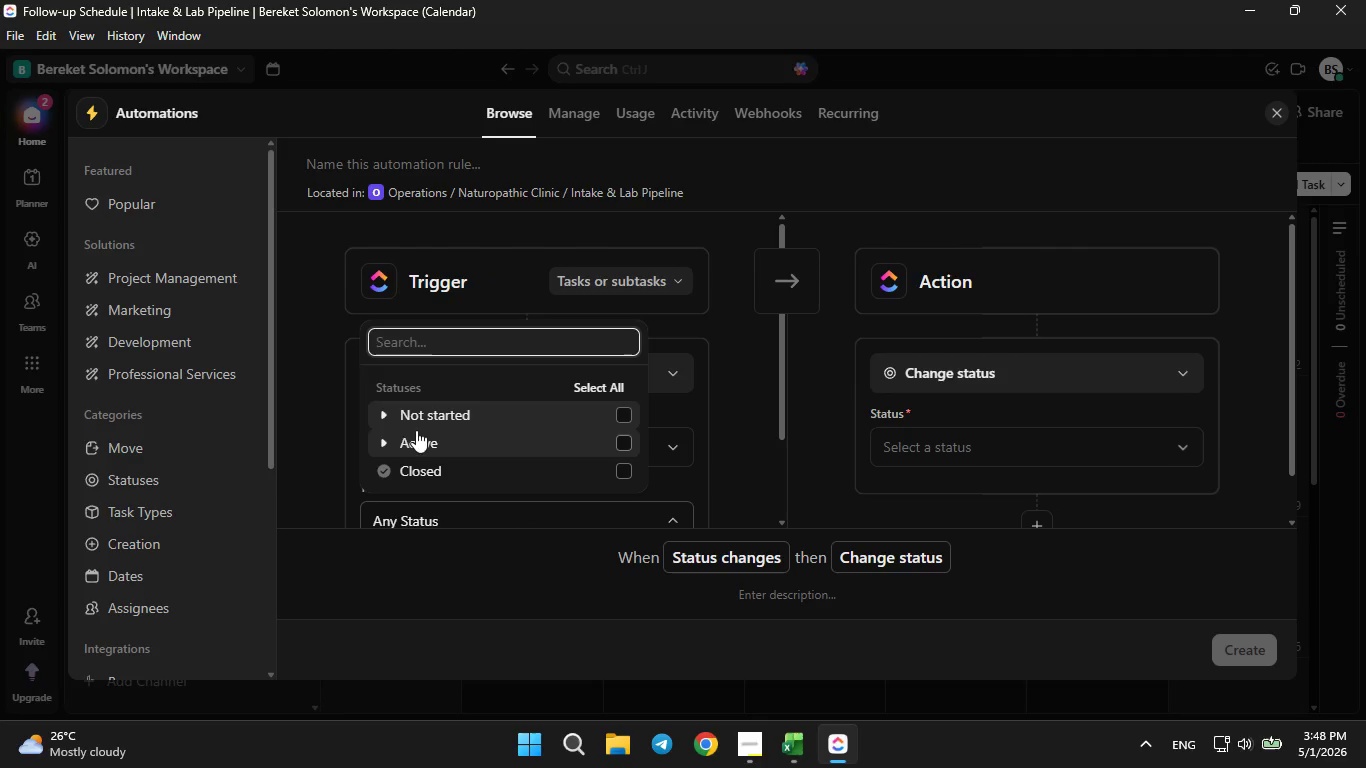 
left_click([392, 411])
 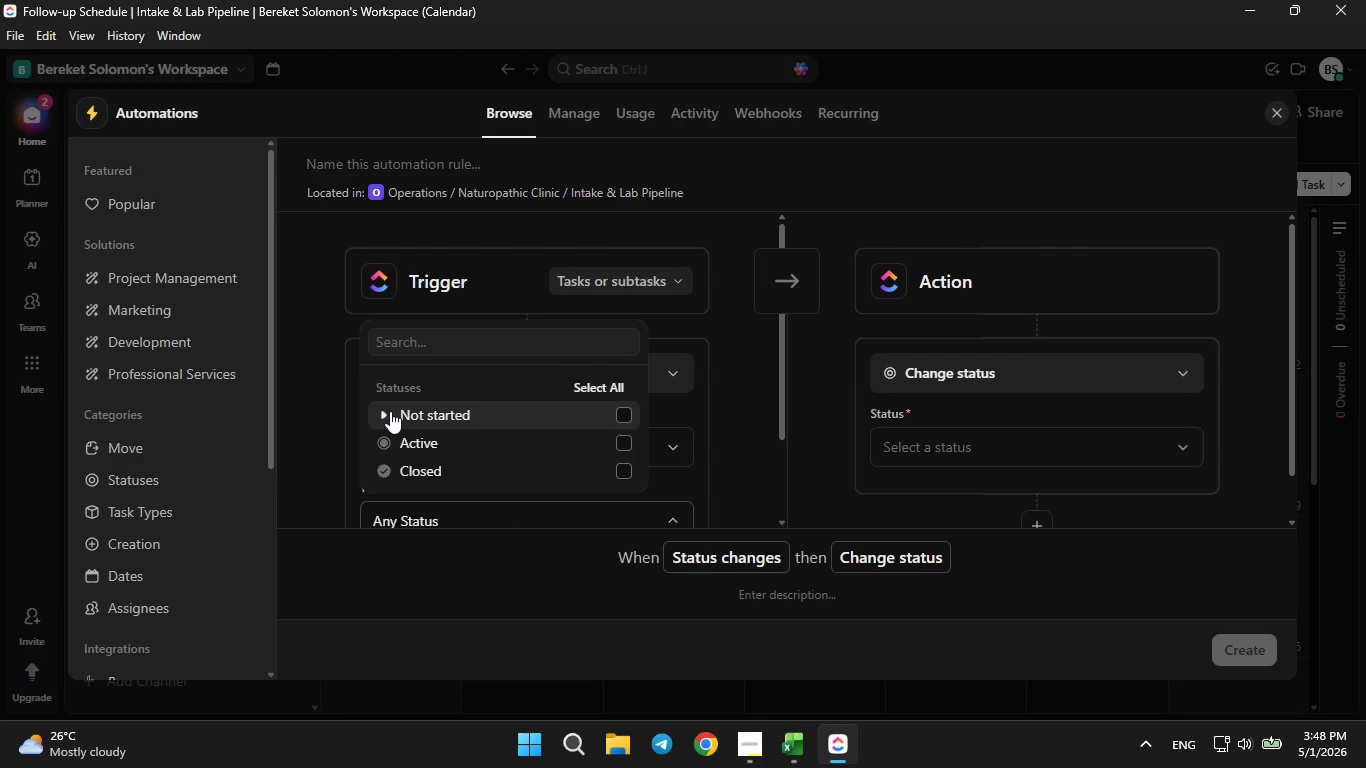 
left_click([390, 411])
 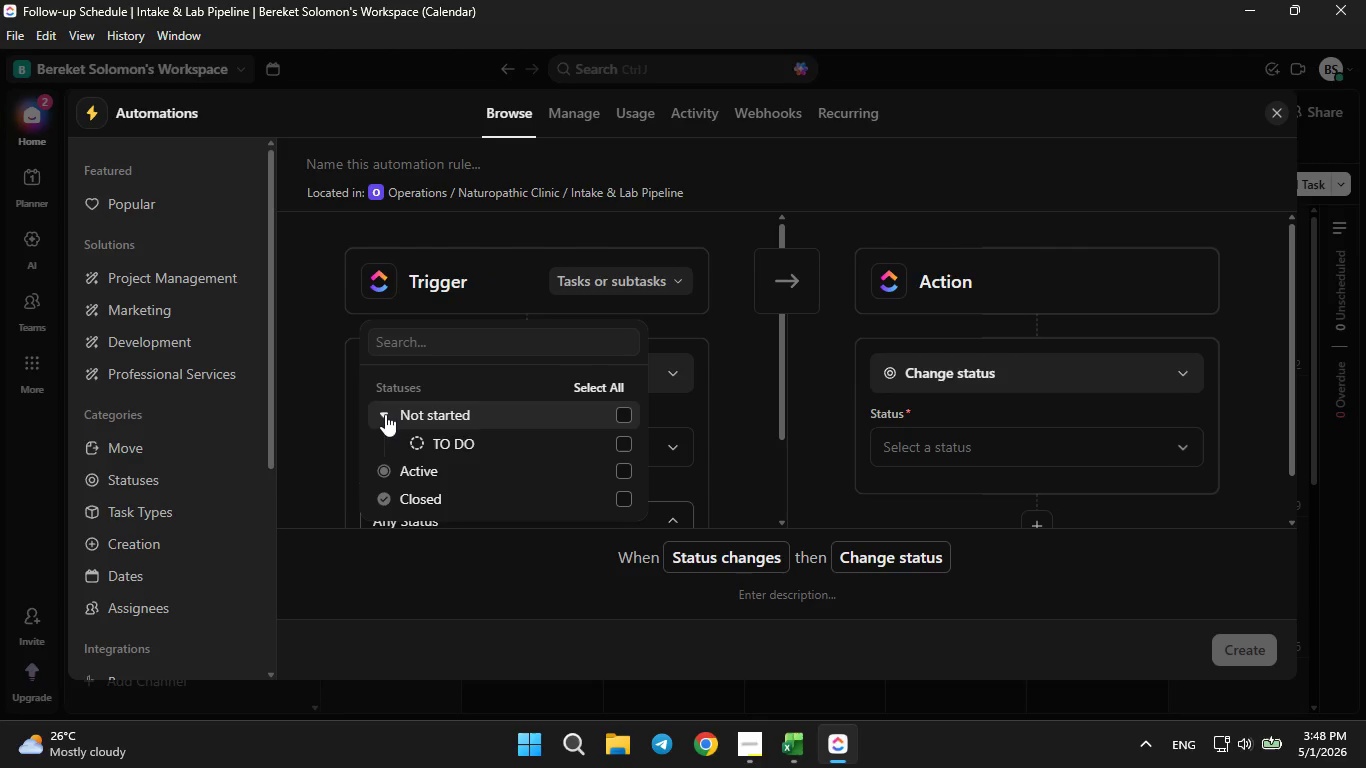 
left_click([385, 414])
 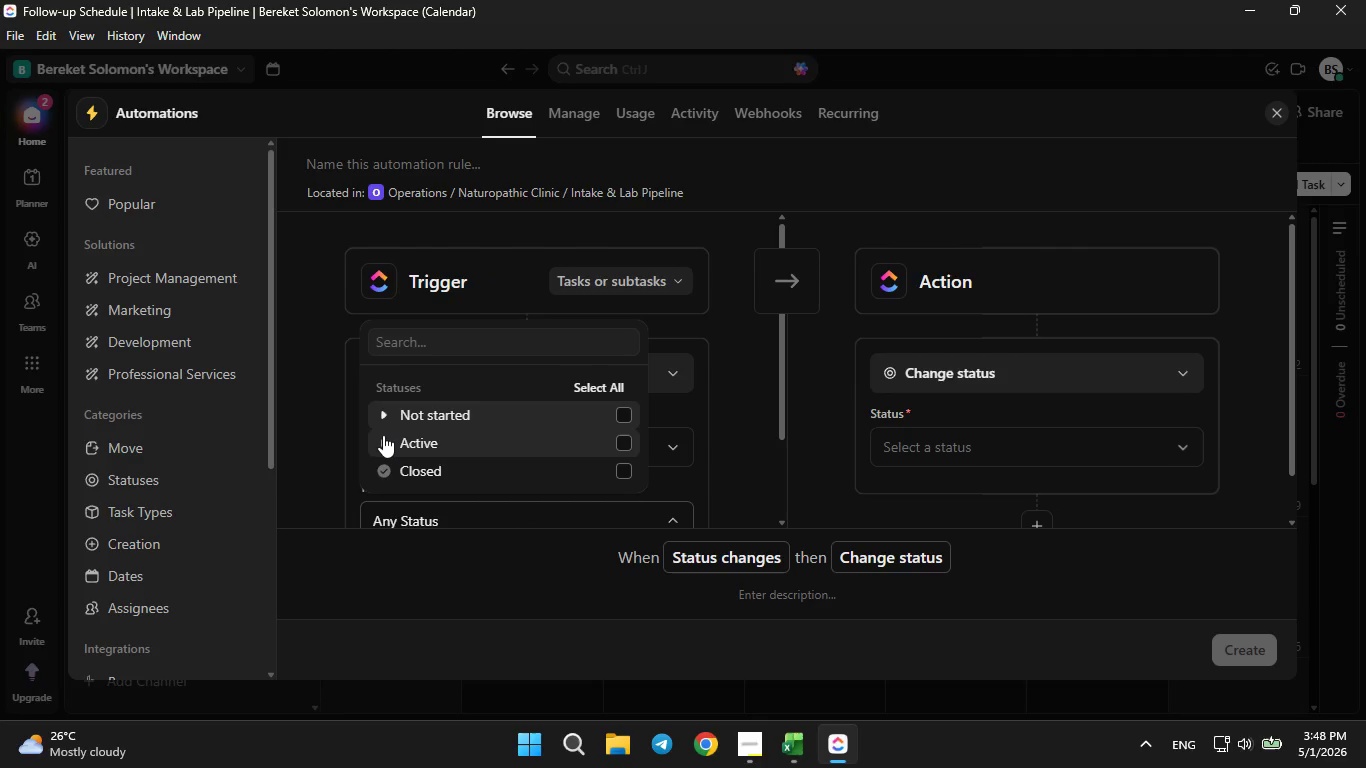 
double_click([383, 435])
 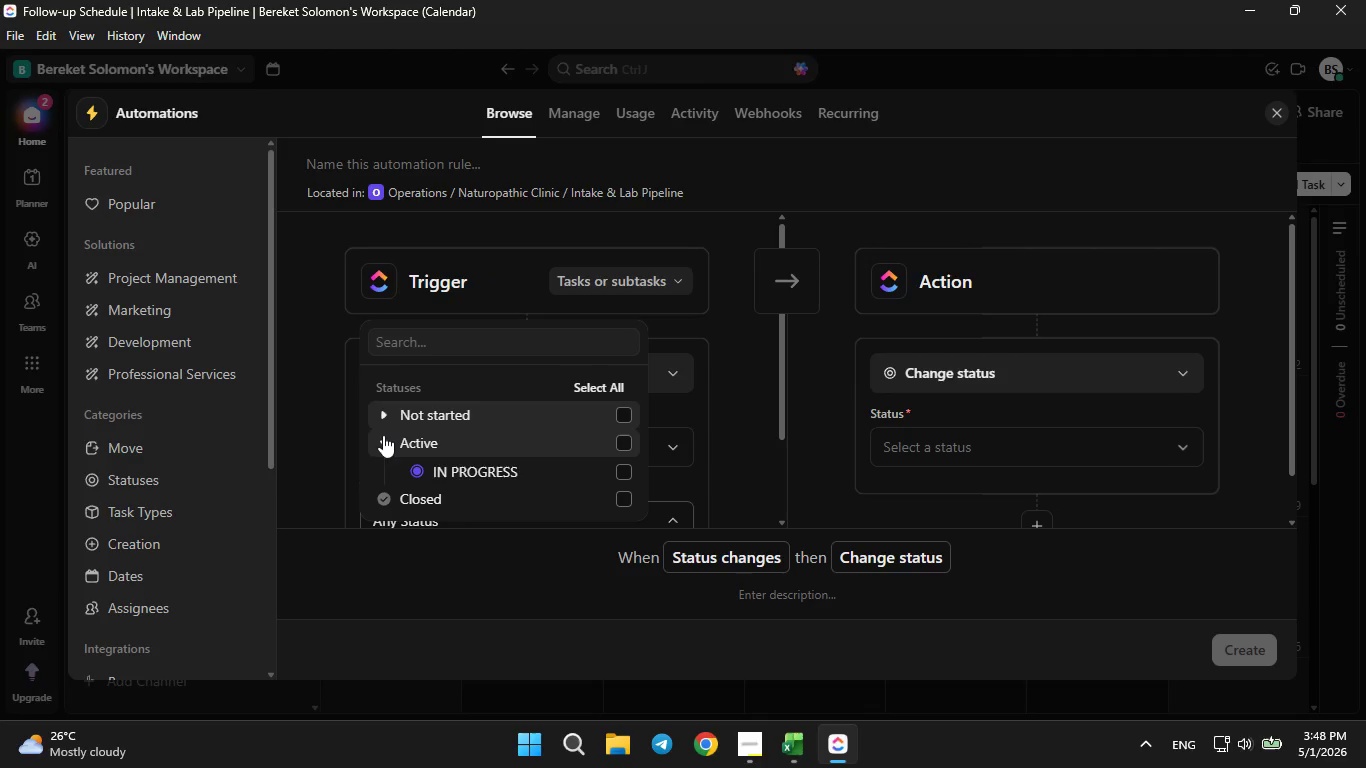 
left_click([383, 435])
 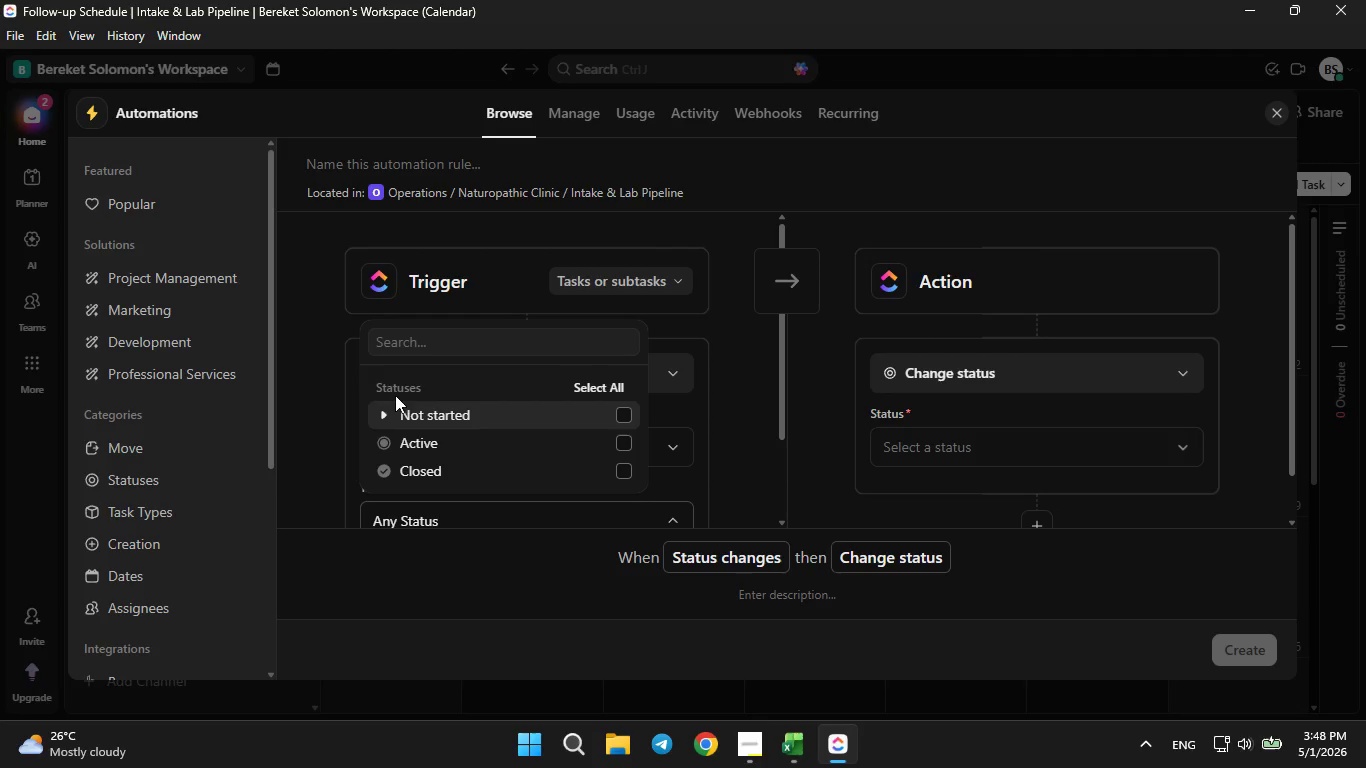 
left_click([395, 390])
 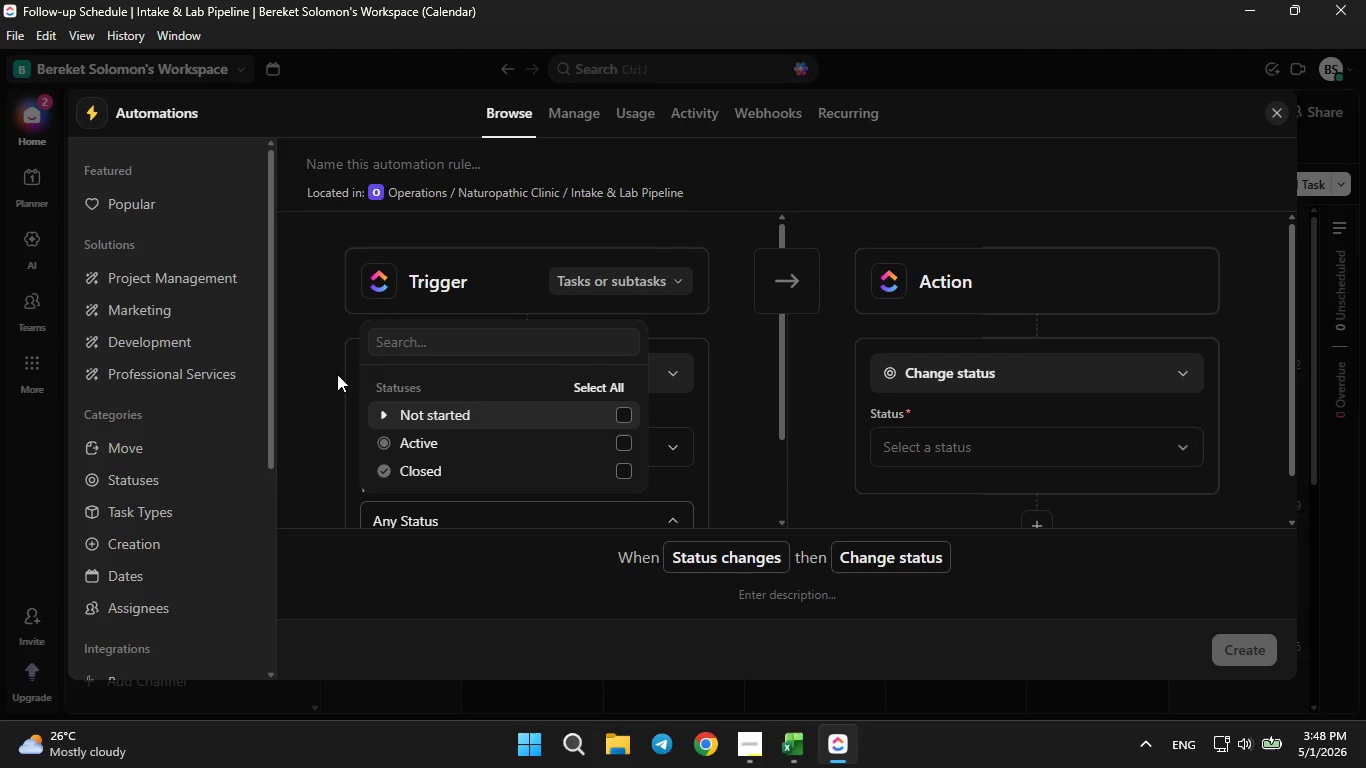 
double_click([337, 376])
 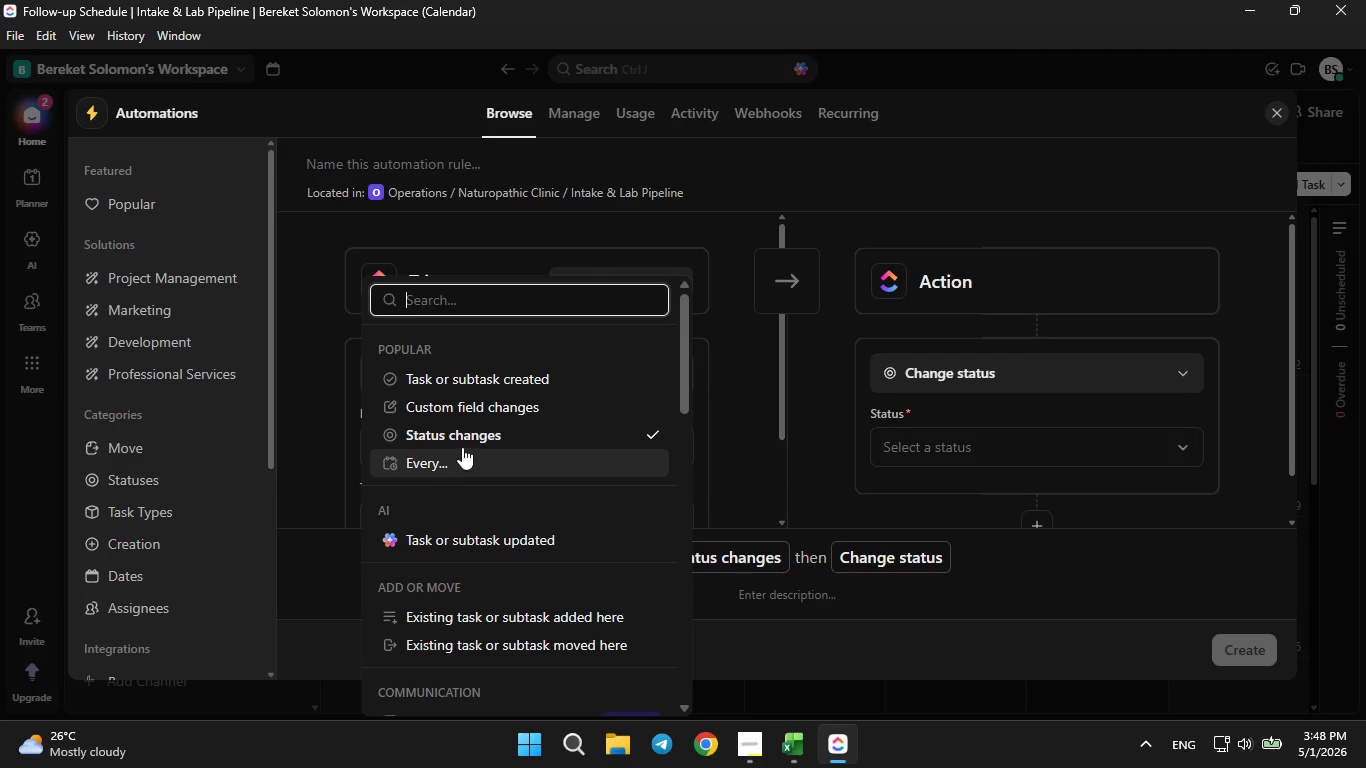 
left_click([465, 406])
 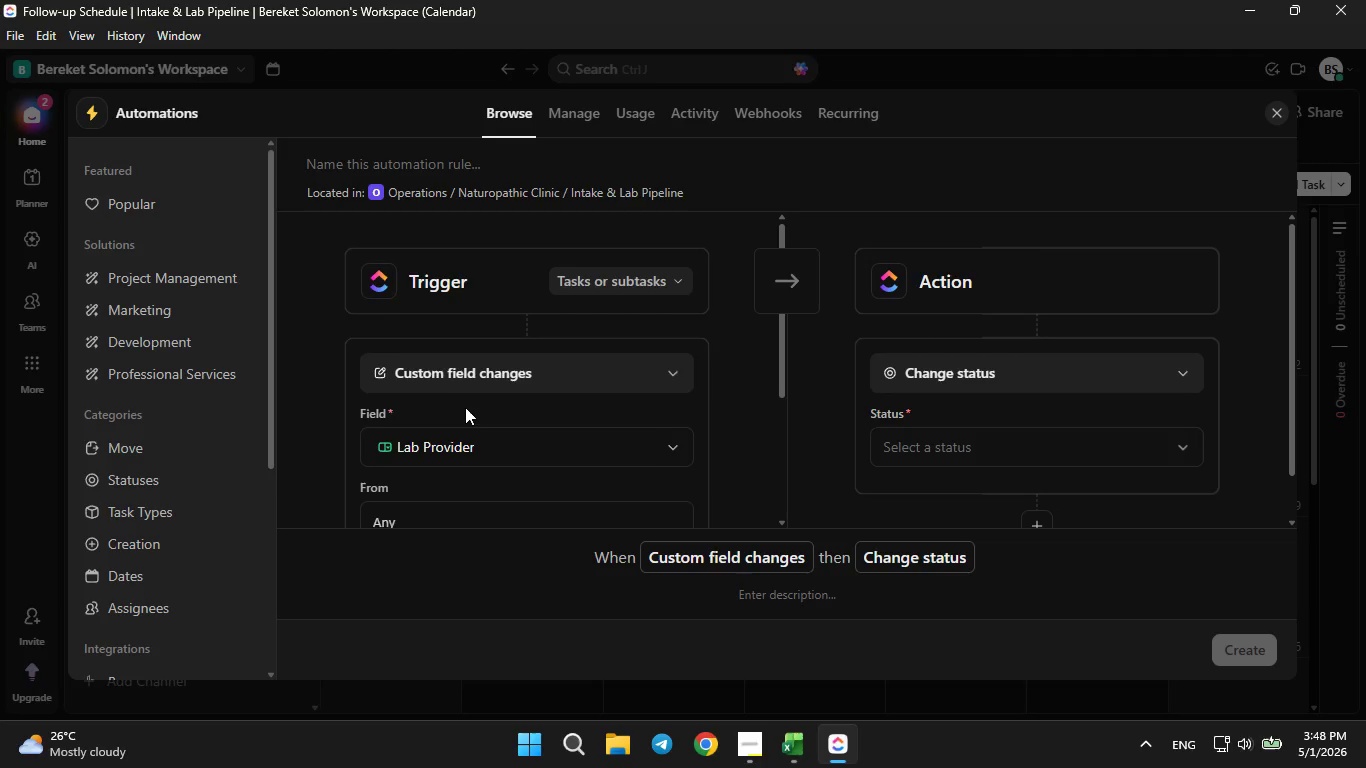 
scroll: coordinate [465, 407], scroll_direction: none, amount: 0.0
 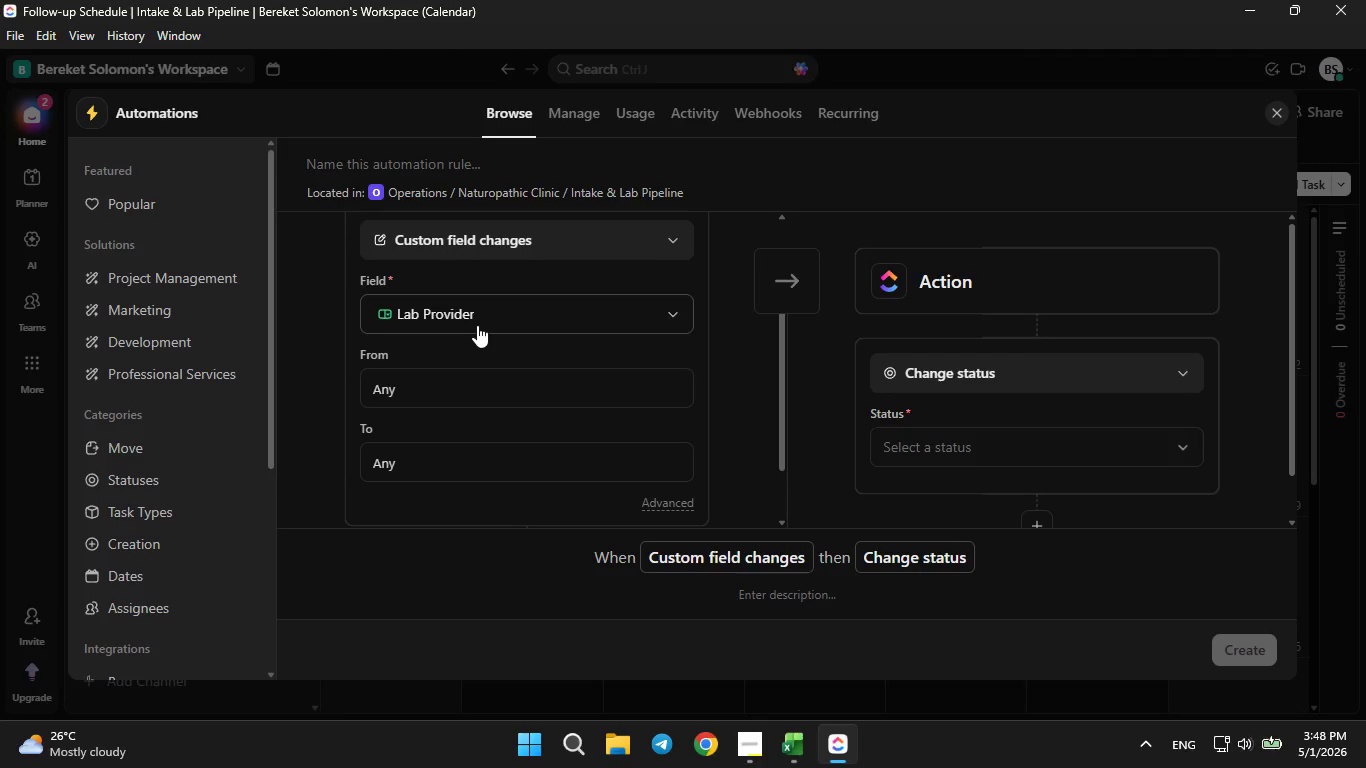 
left_click([476, 325])
 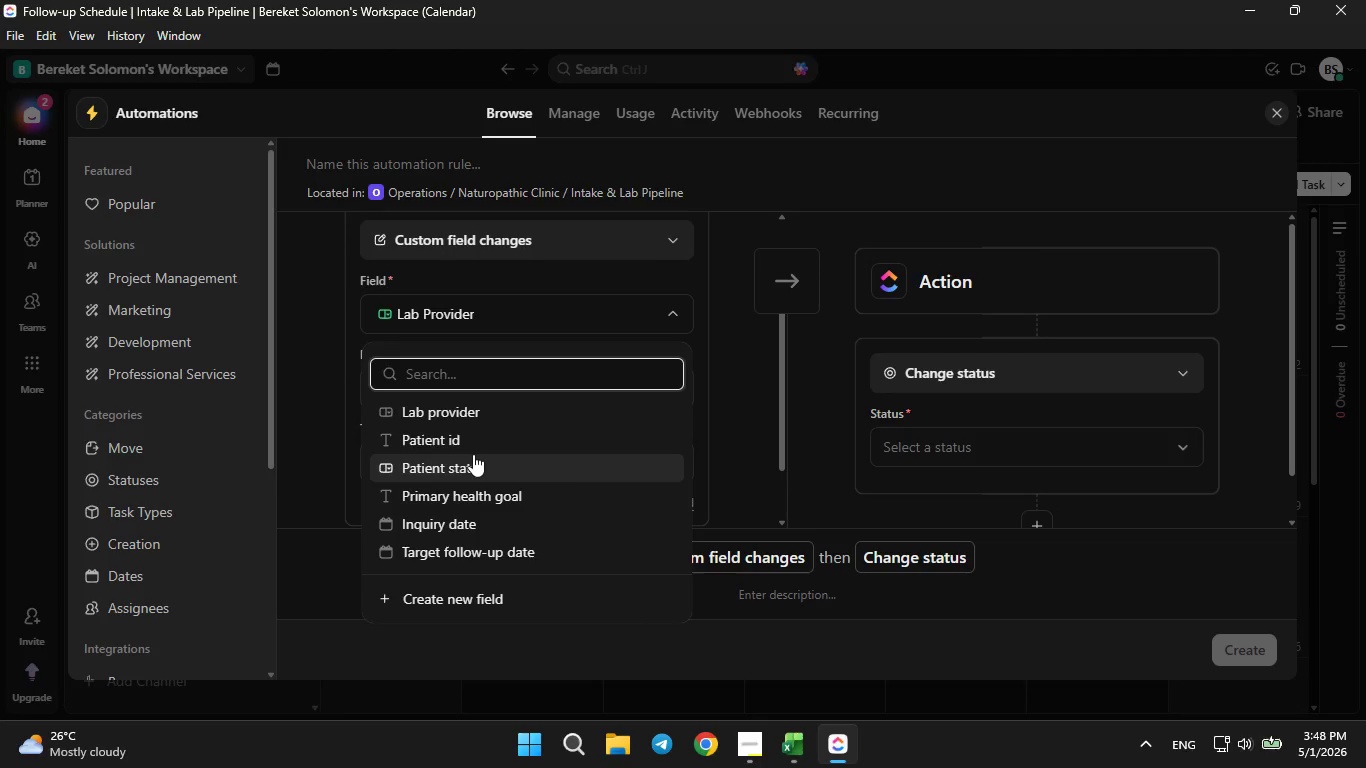 
left_click([473, 454])
 